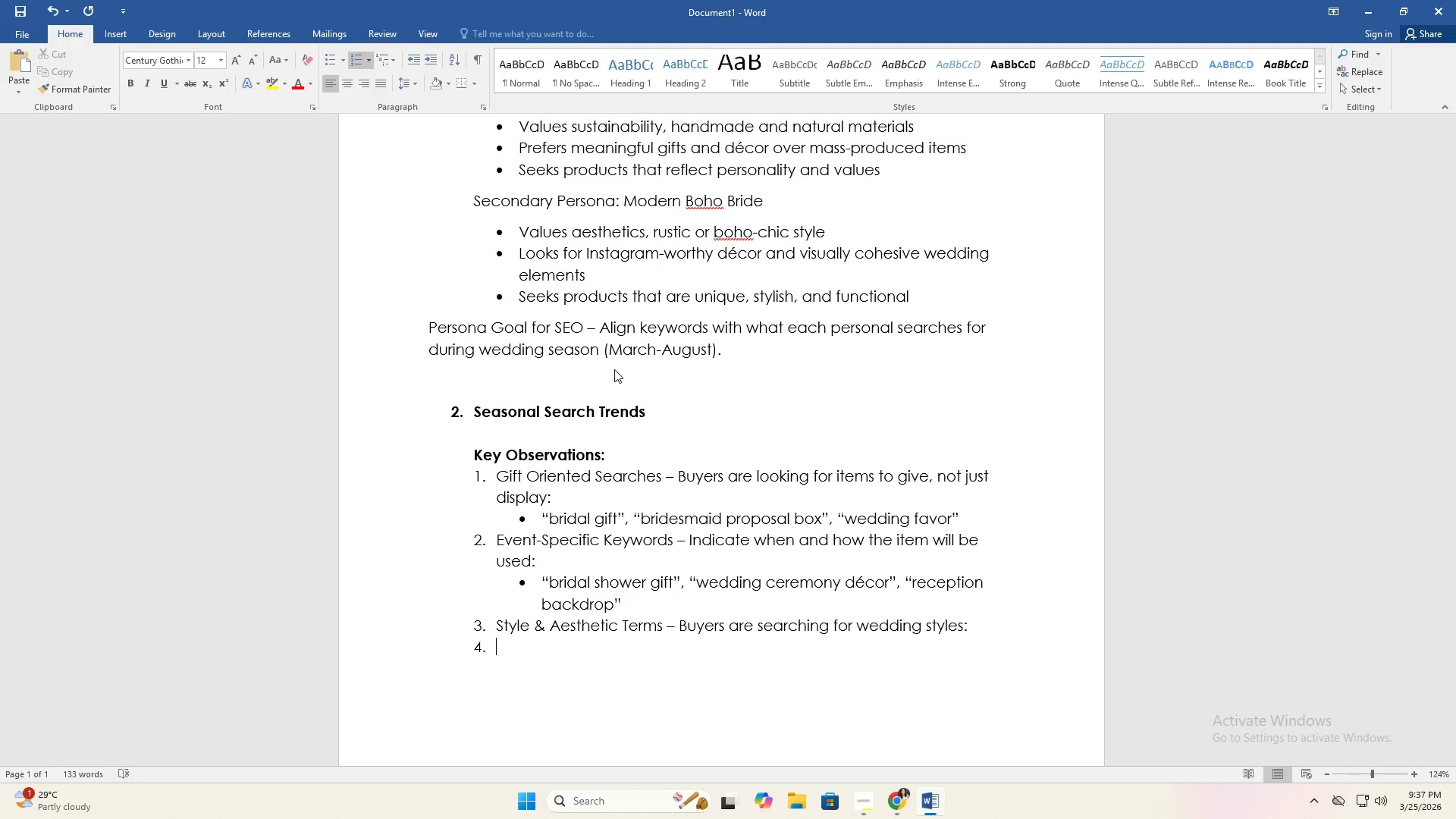 
key(Backspace)
 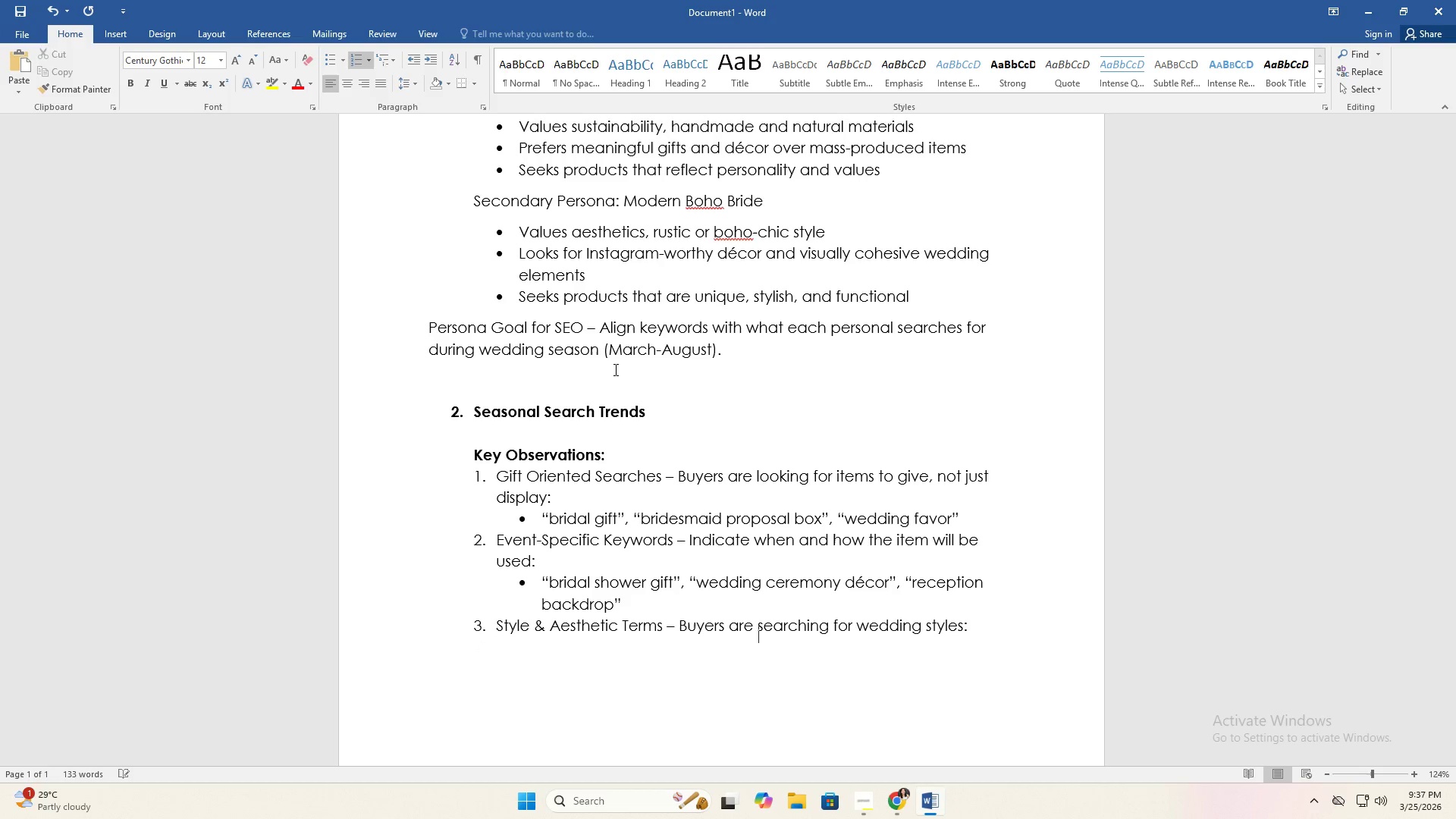 
key(Delete)
 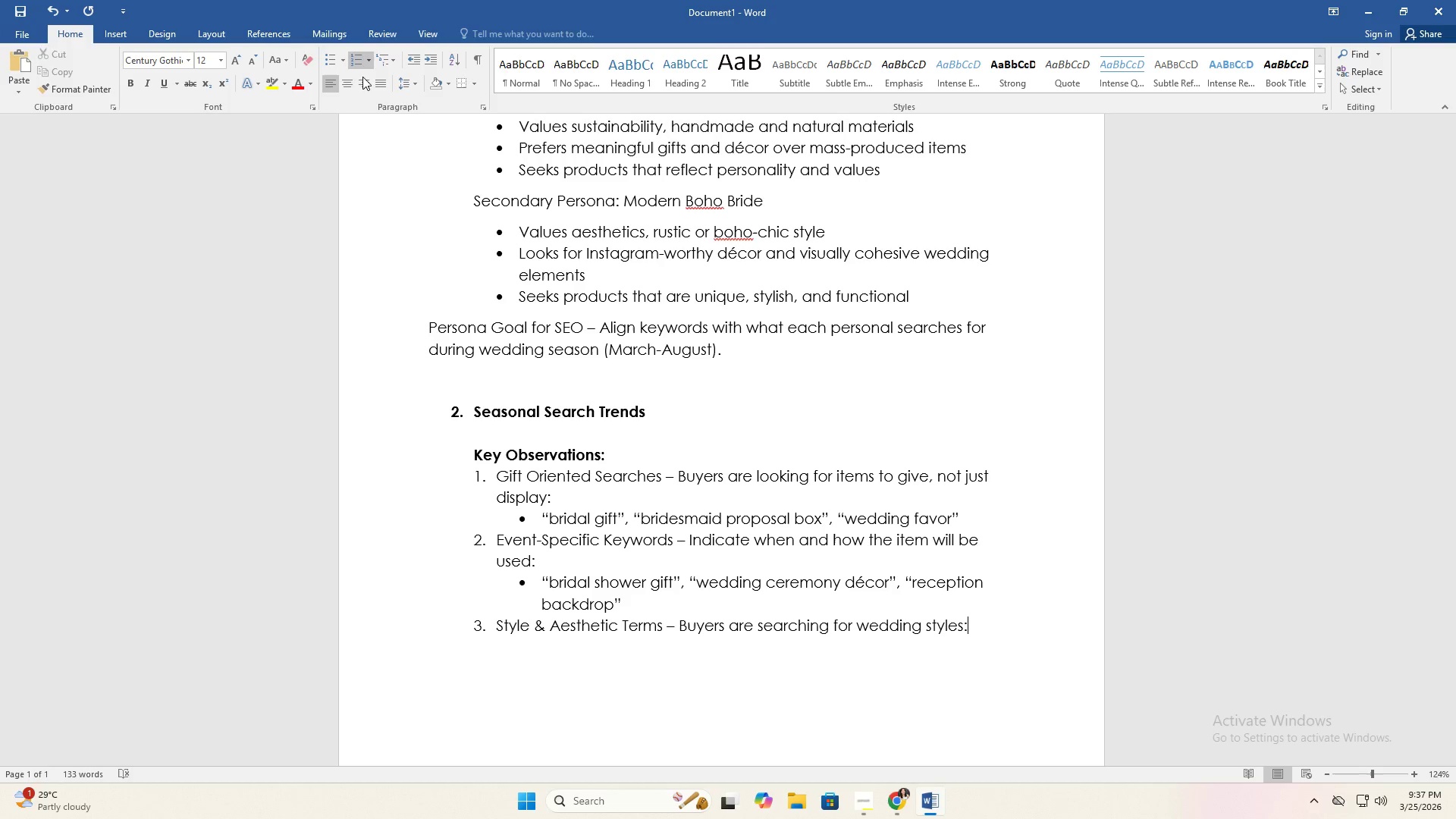 
left_click([334, 58])
 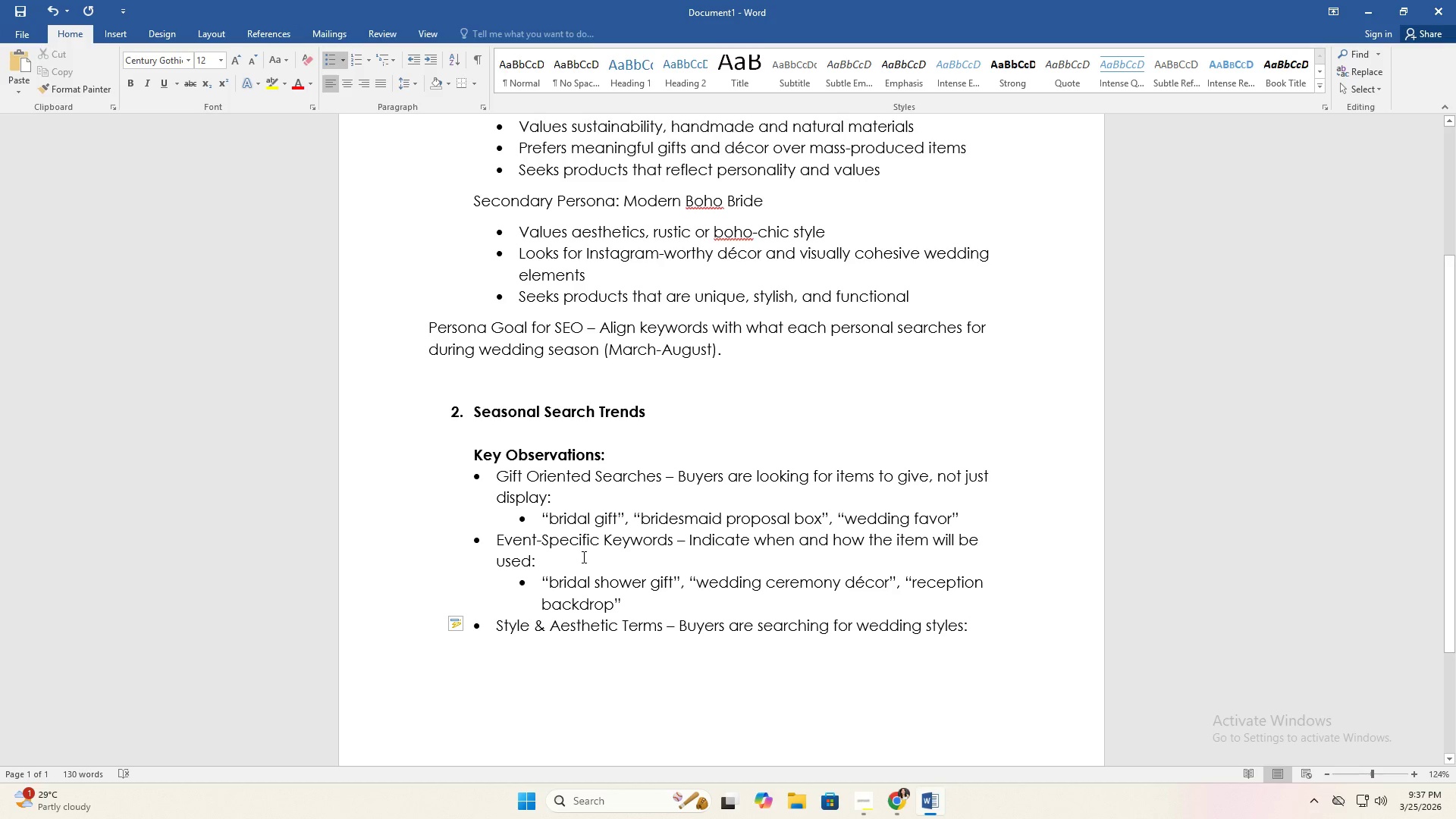 
hold_key(key=ShiftLeft, duration=0.34)
 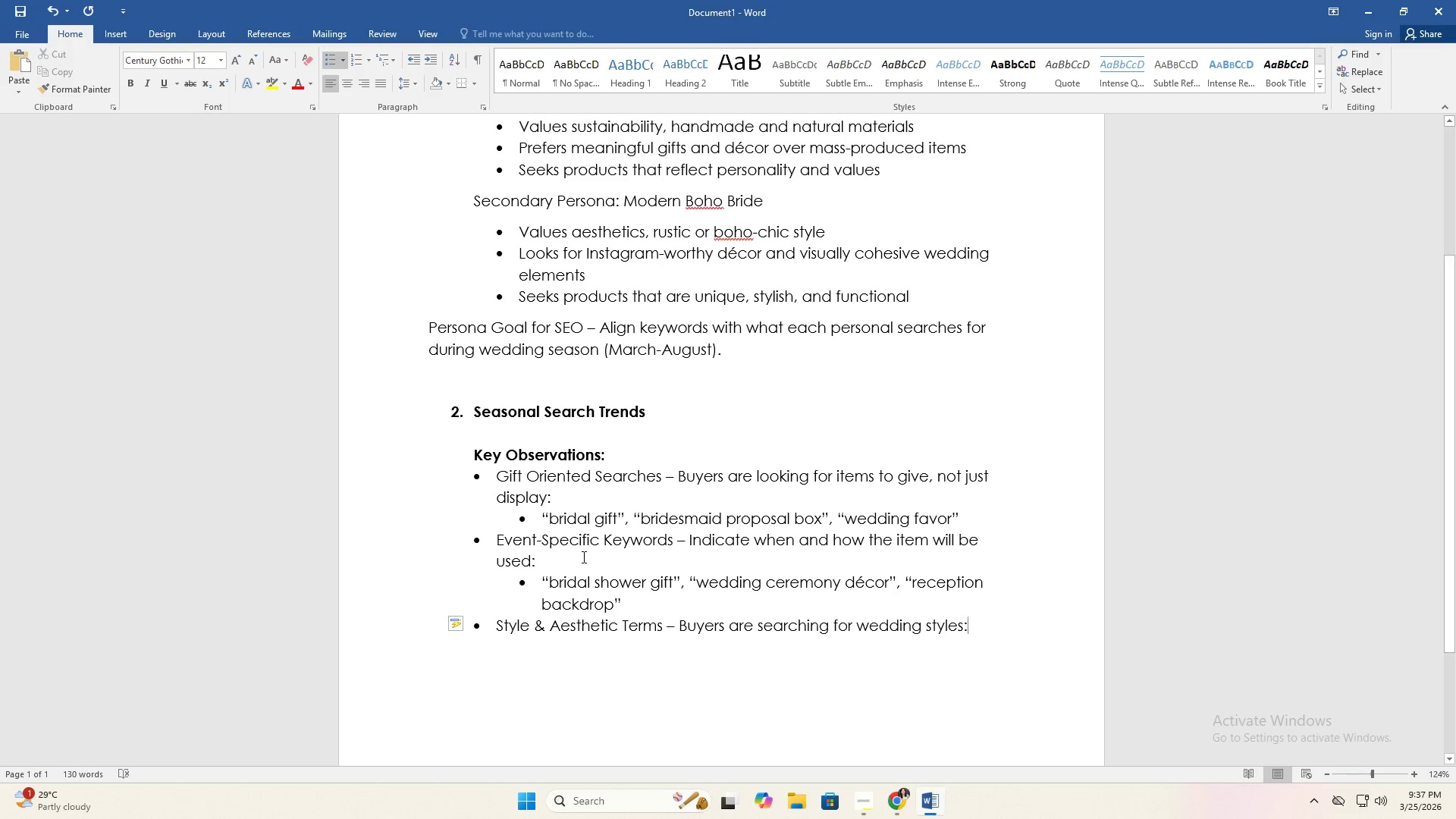 
key(Control+ControlLeft)
 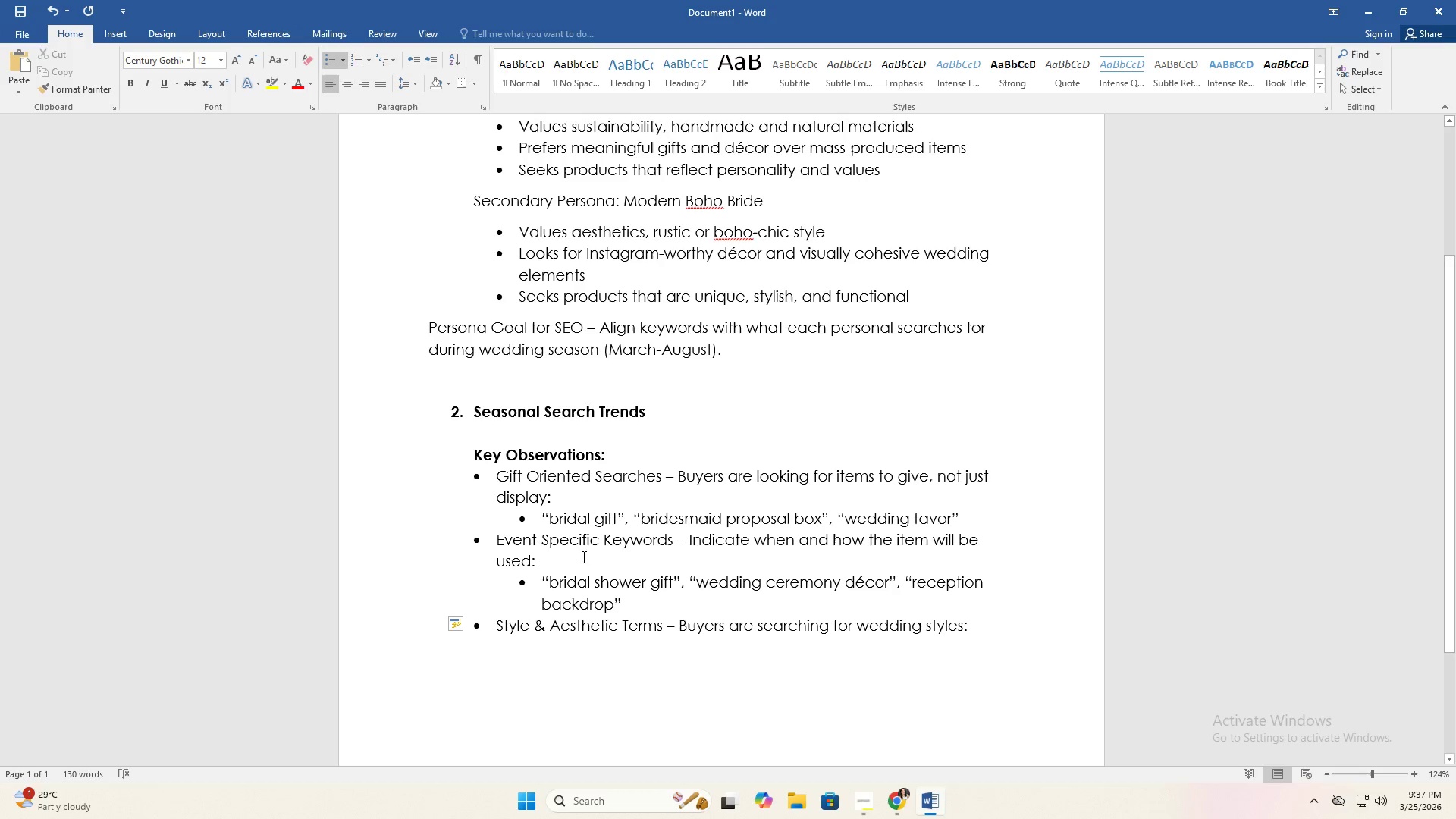 
key(Control+Z)
 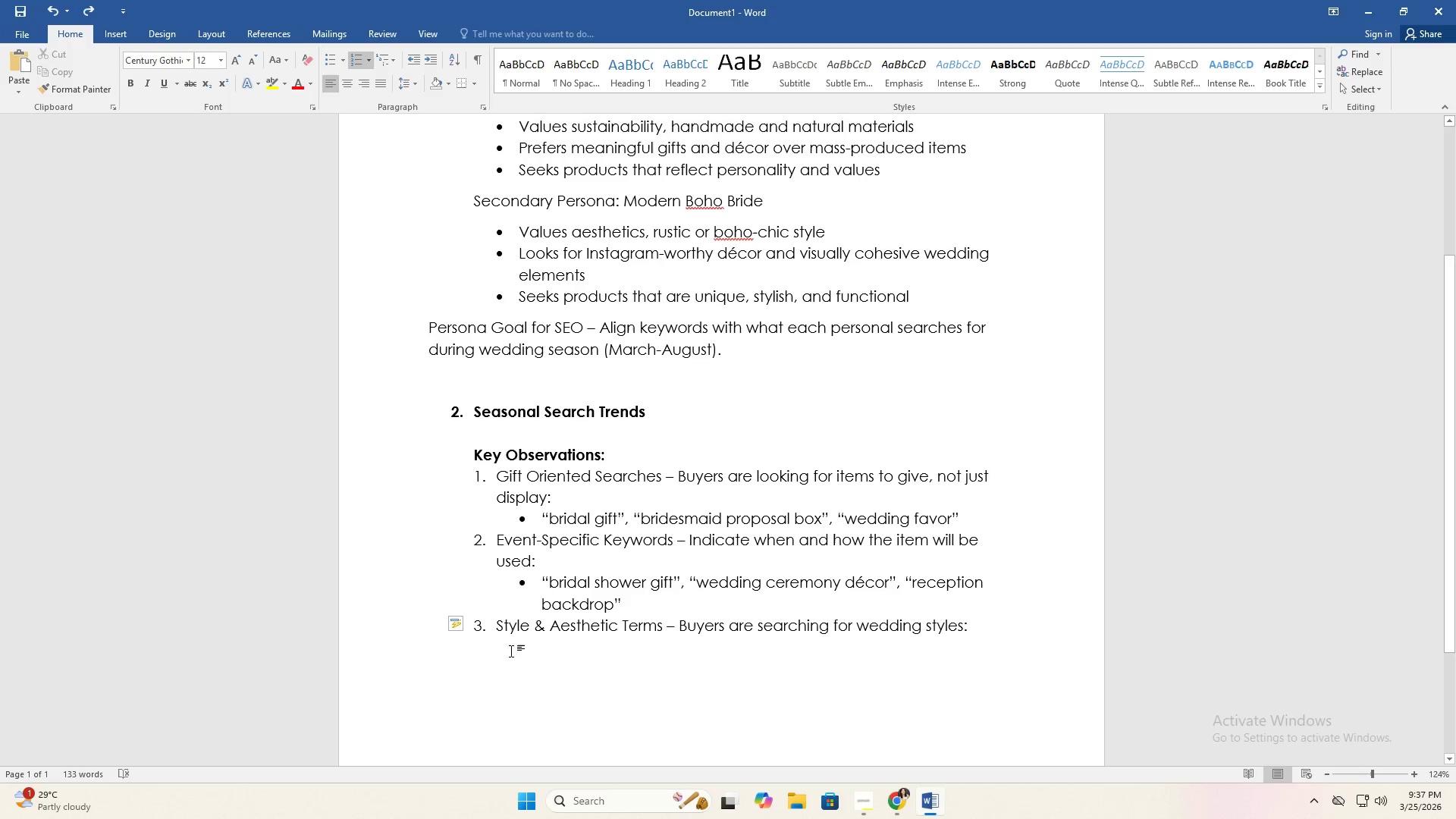 
left_click([513, 647])
 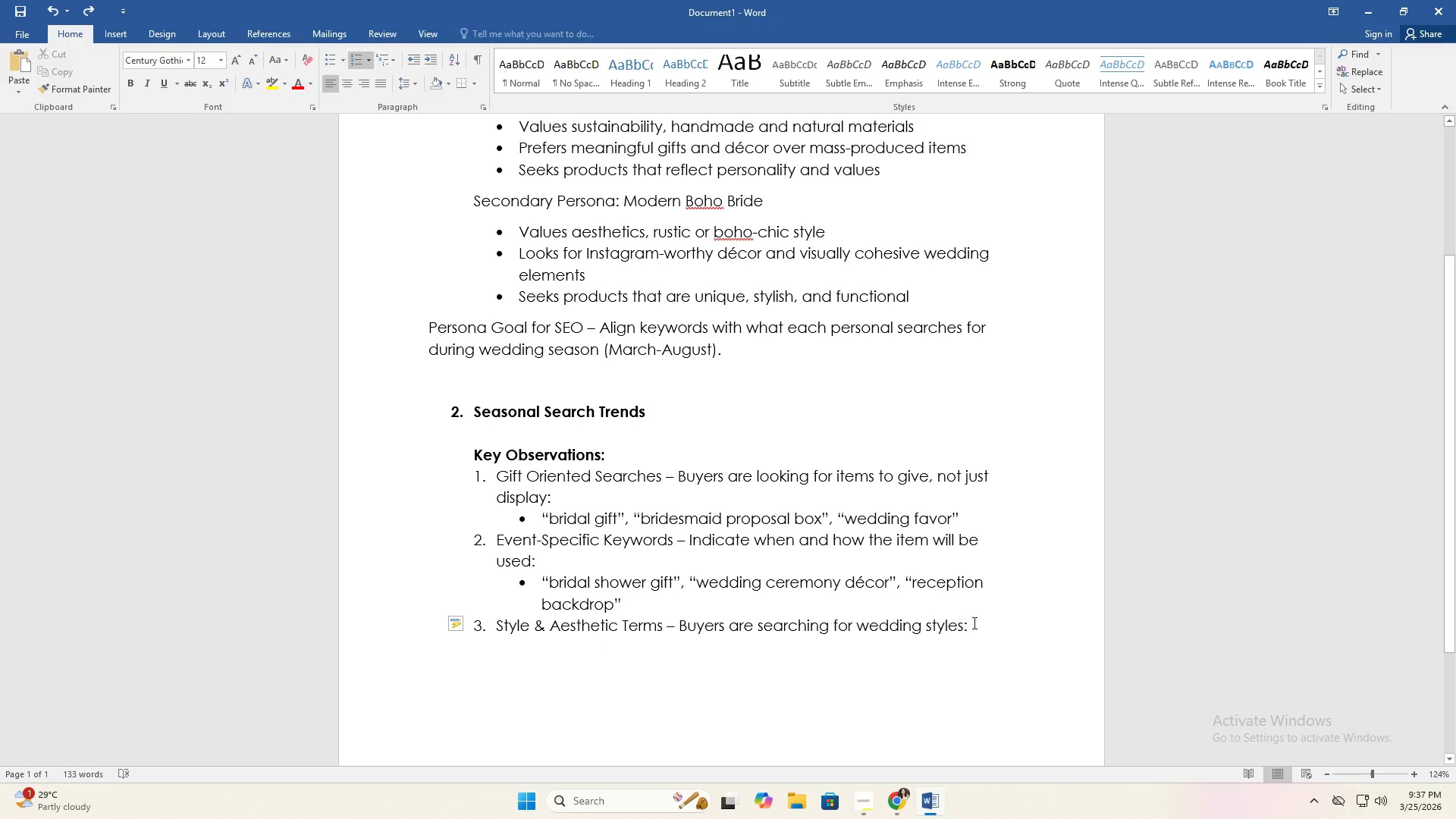 
left_click([994, 623])
 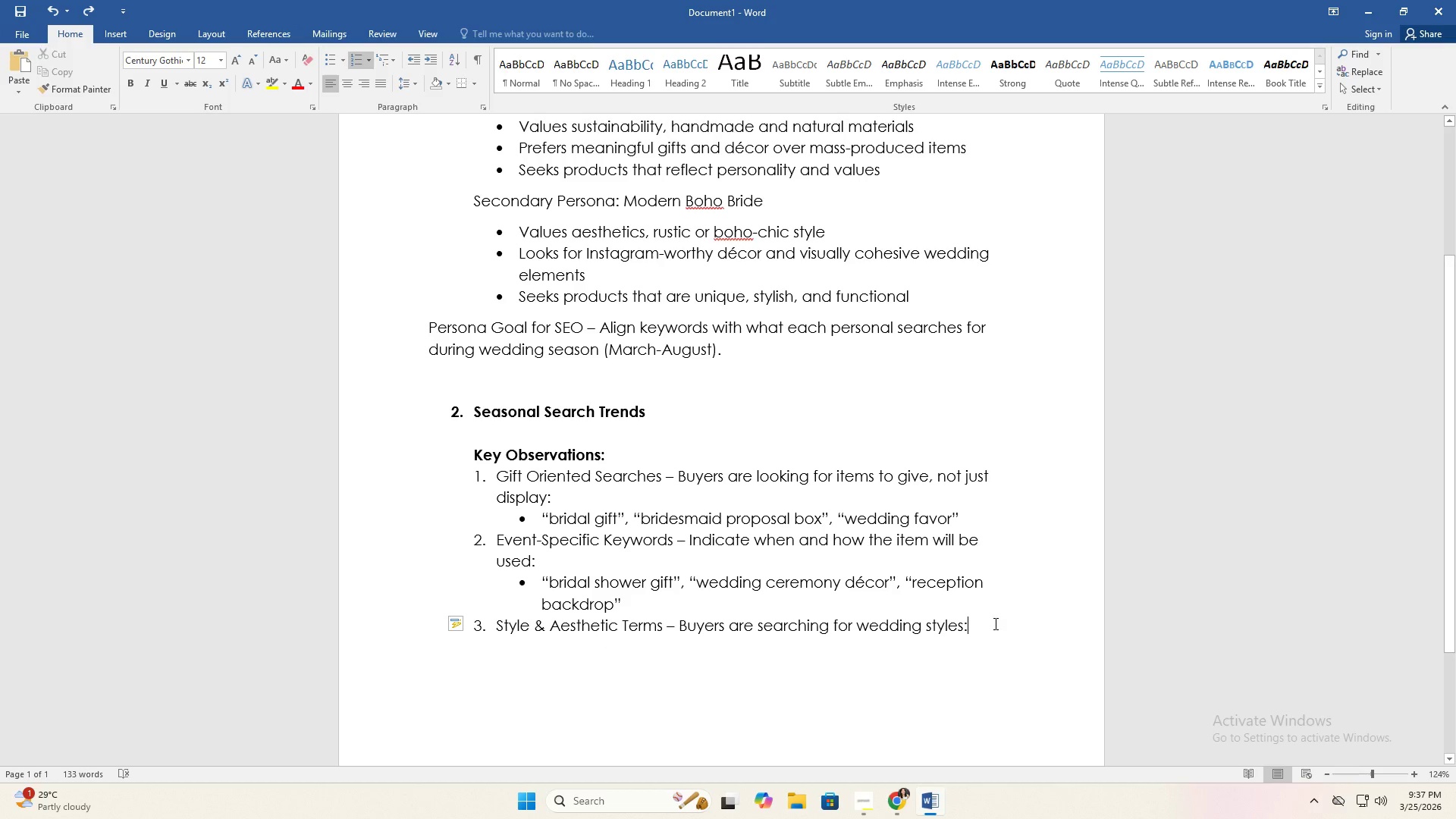 
key(Enter)
 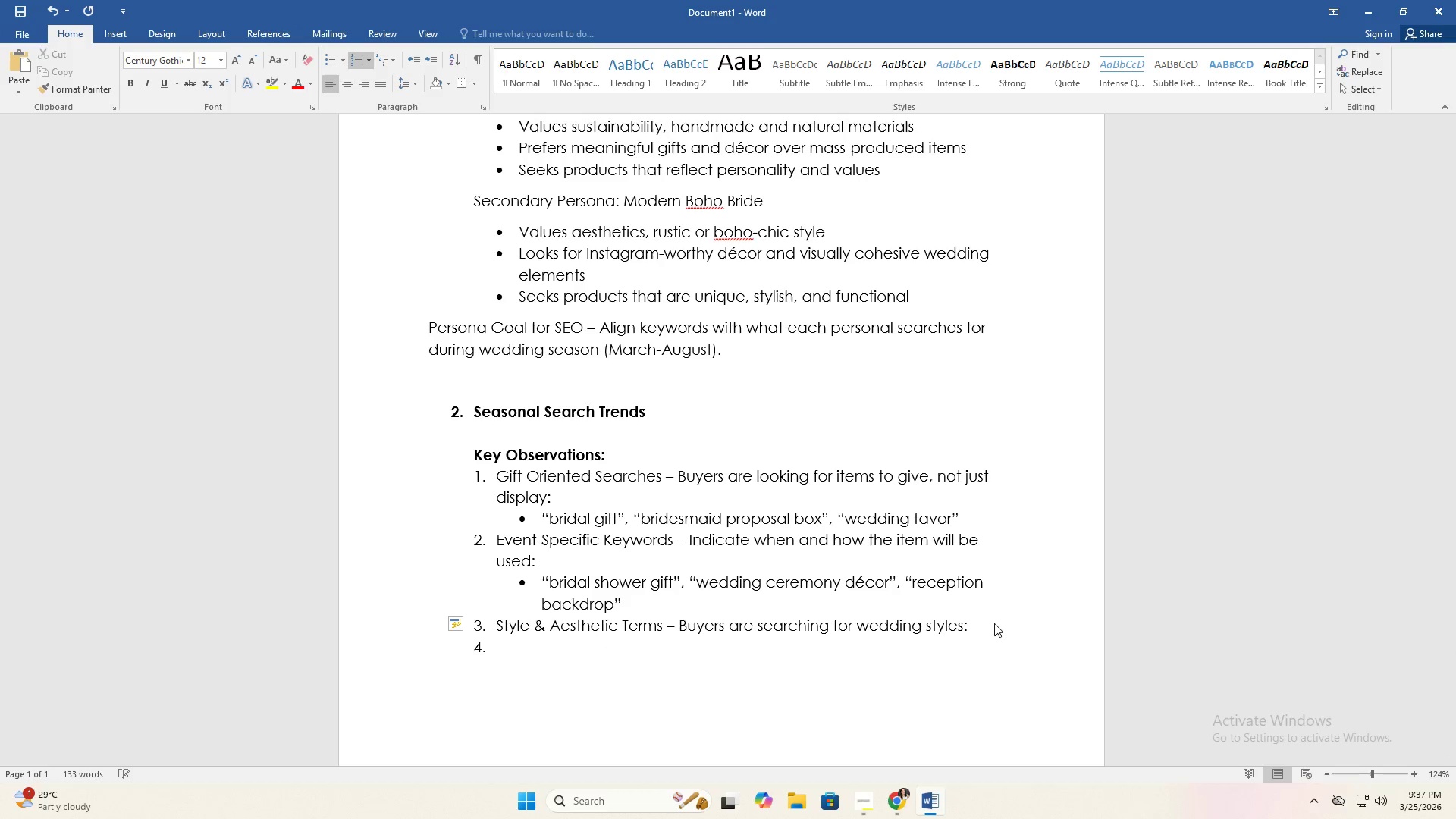 
key(Delete)
 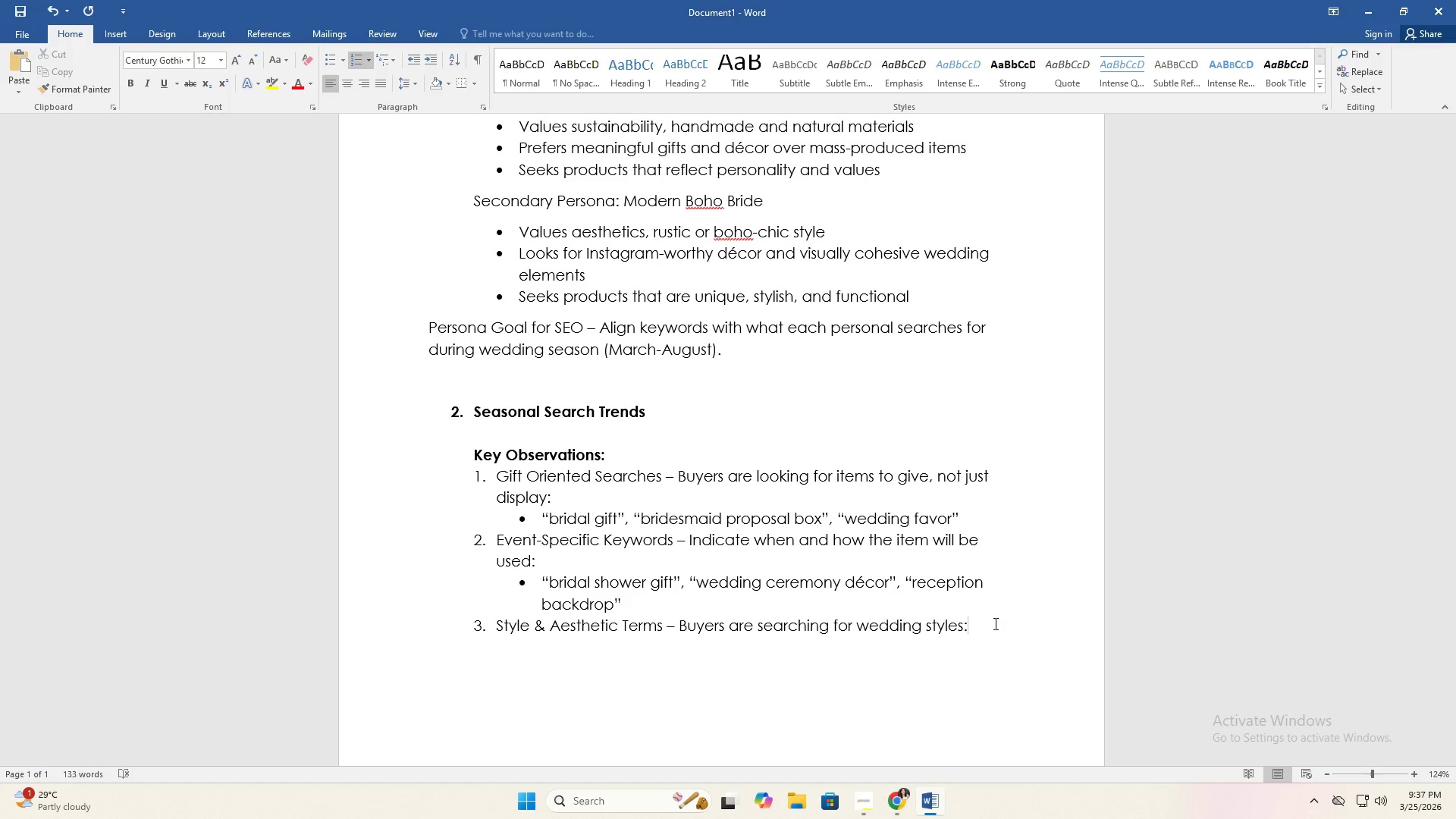 
key(Backspace)
 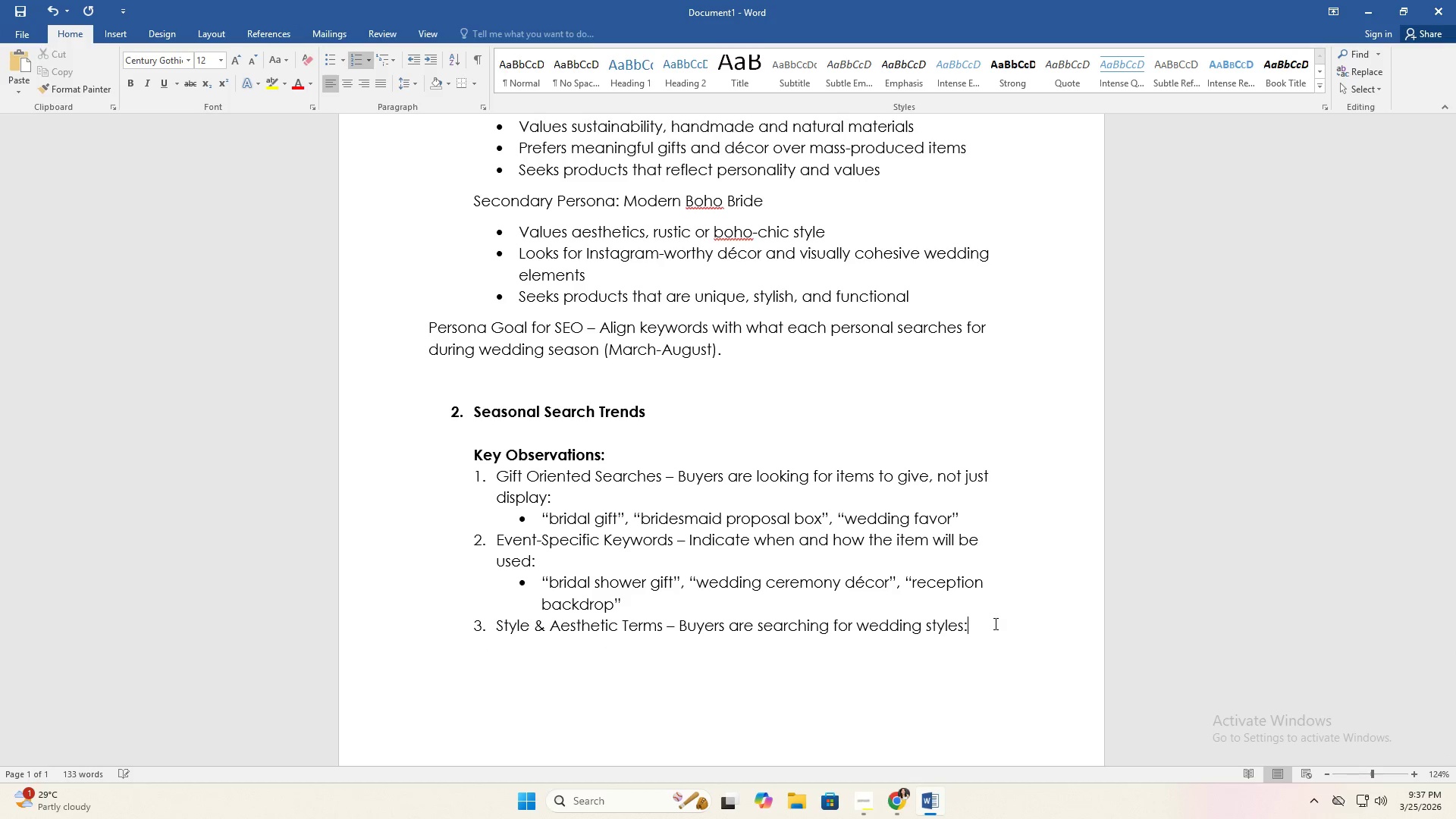 
key(Enter)
 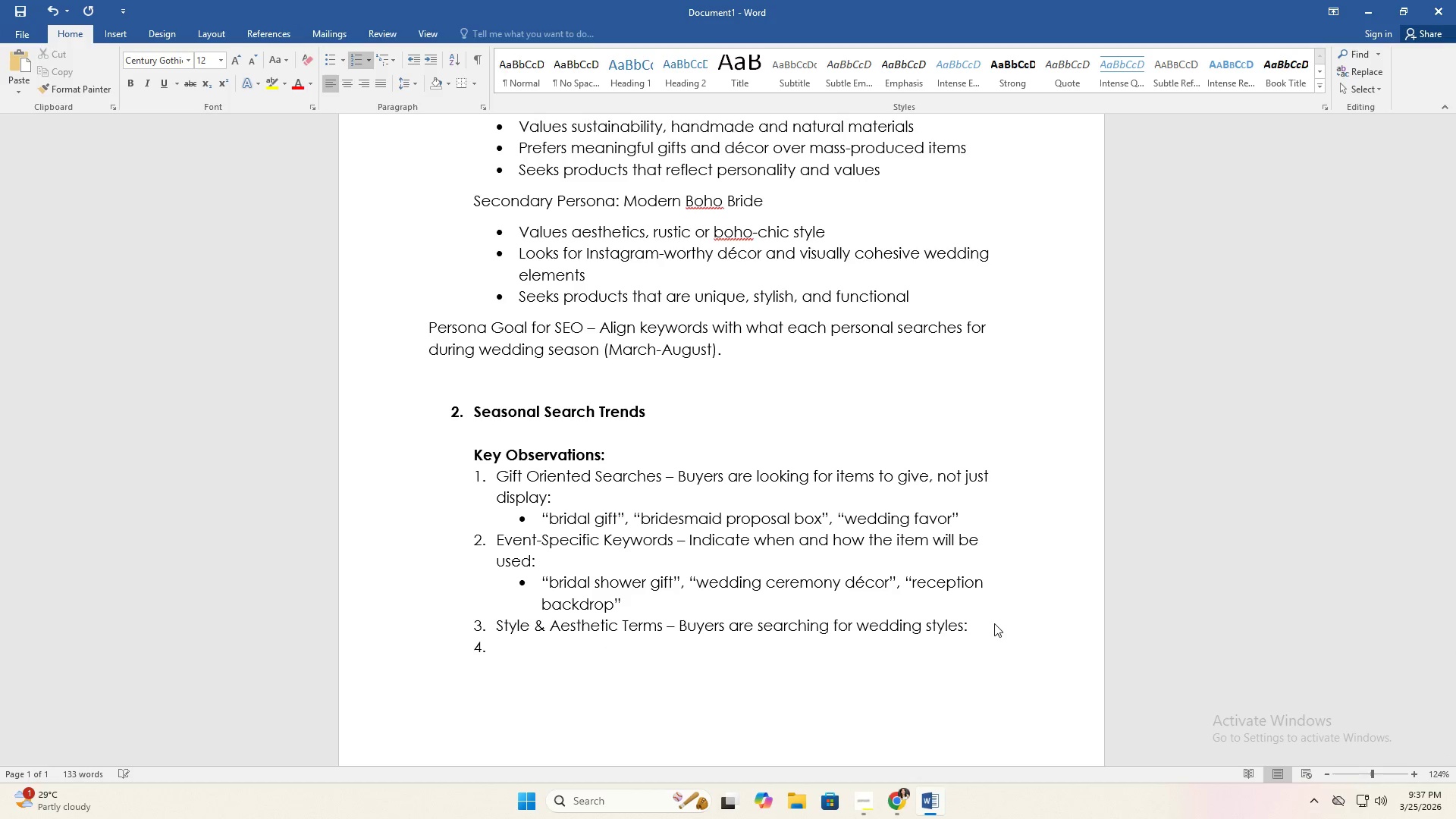 
key(Backspace)
 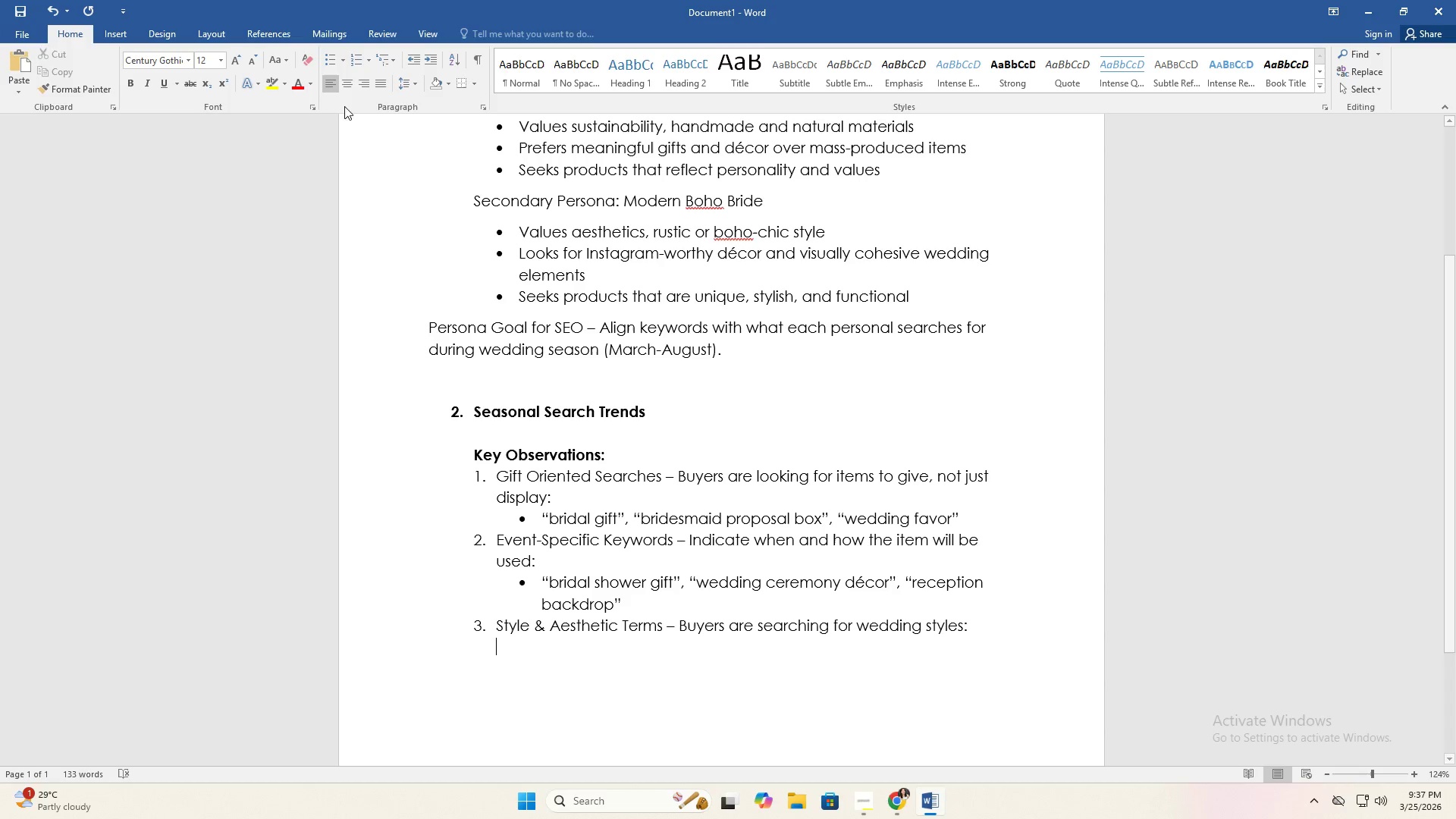 
left_click([337, 63])
 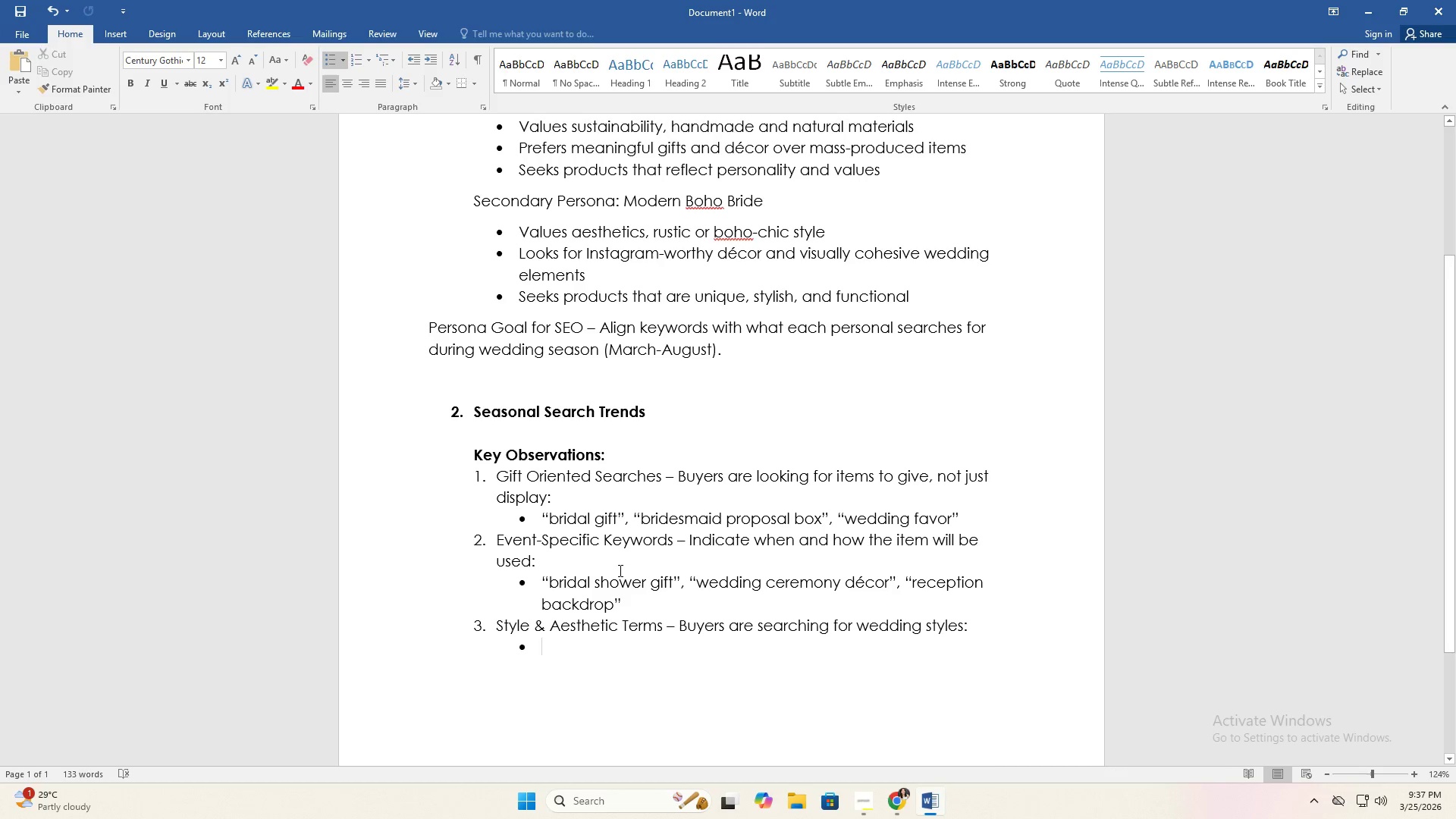 
type("boho wedding", "rustic wedding", "minialist)
key(Backspace)
key(Backspace)
key(Backspace)
key(Backspace)
key(Backspace)
type(malist wedding decor")
 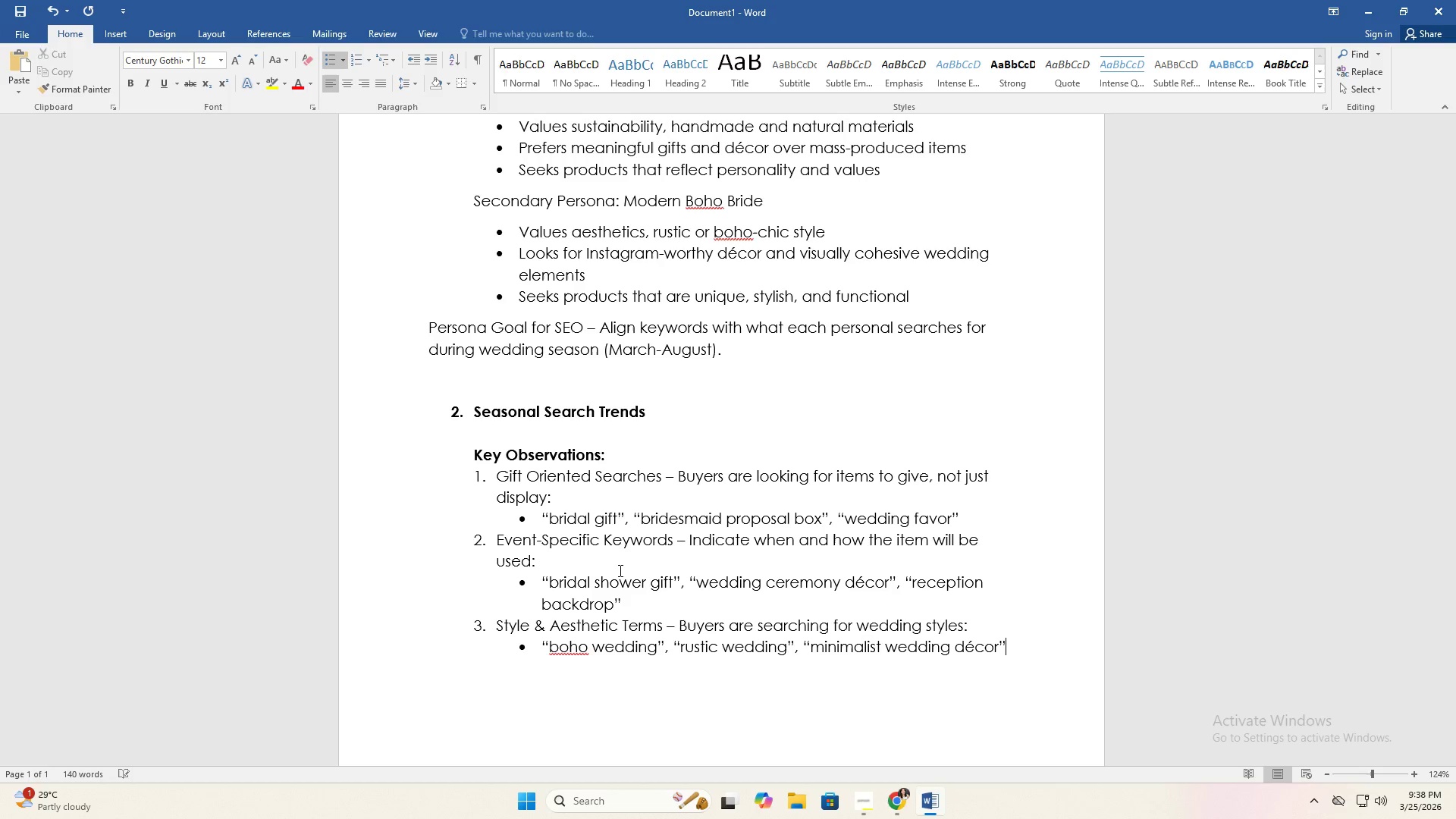 
key(Enter)
 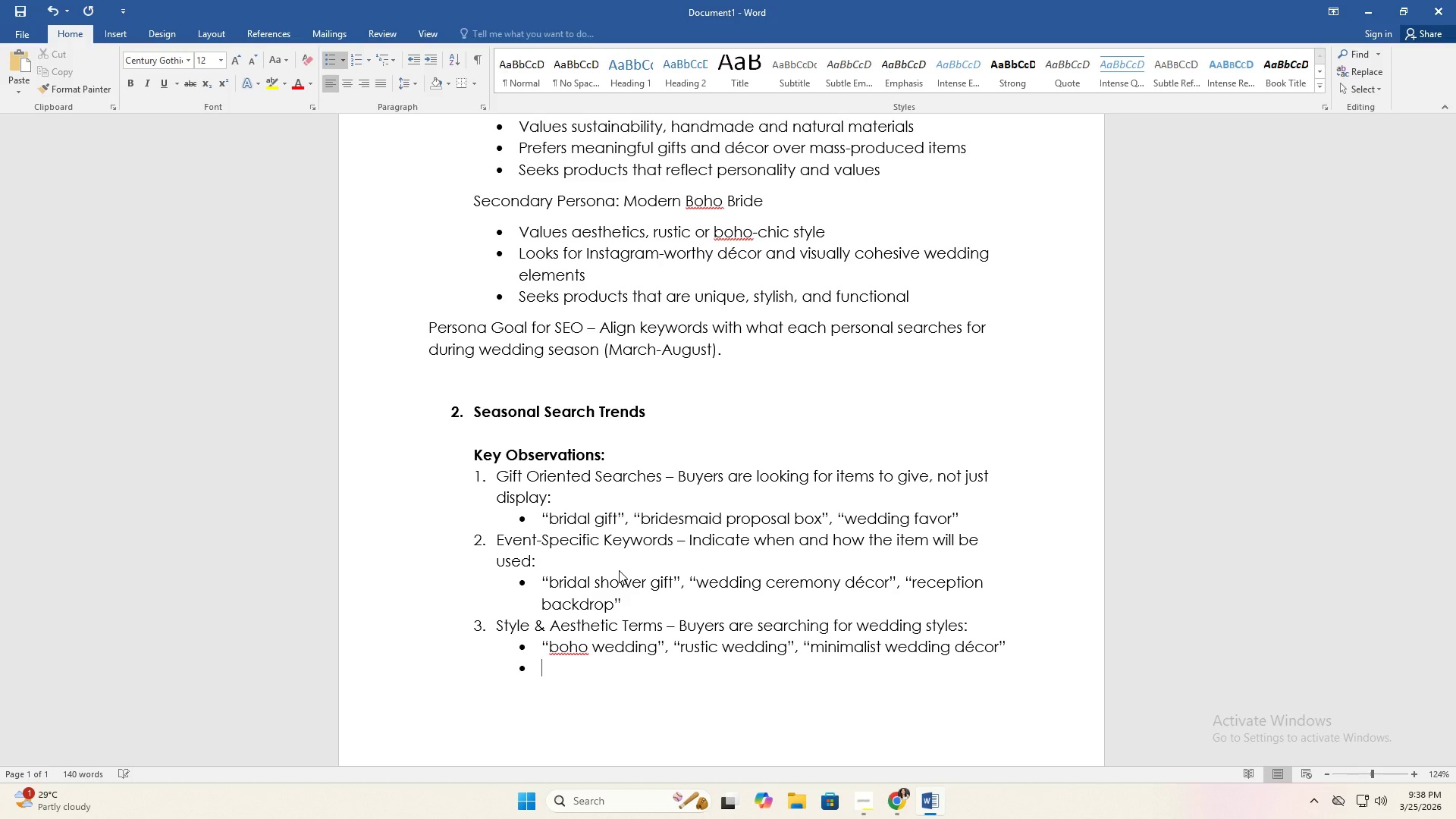 
key(Backspace)
key(Backspace)
key(Backspace)
type(4. Long Tail / High-Intent Keywords - Often convert better than short )
key(Backspace)
type(, generic terms:)
 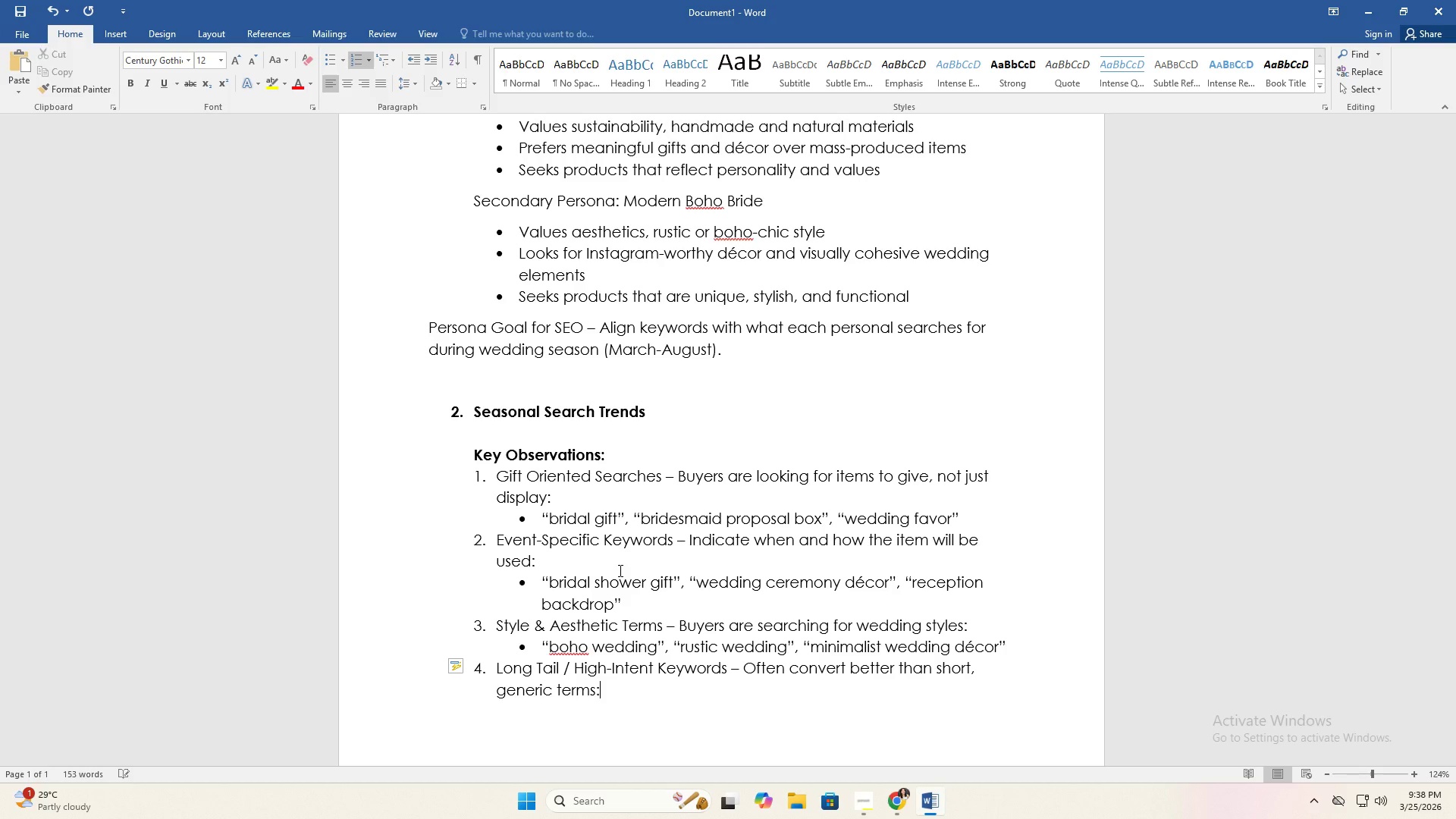 
key(Enter)
 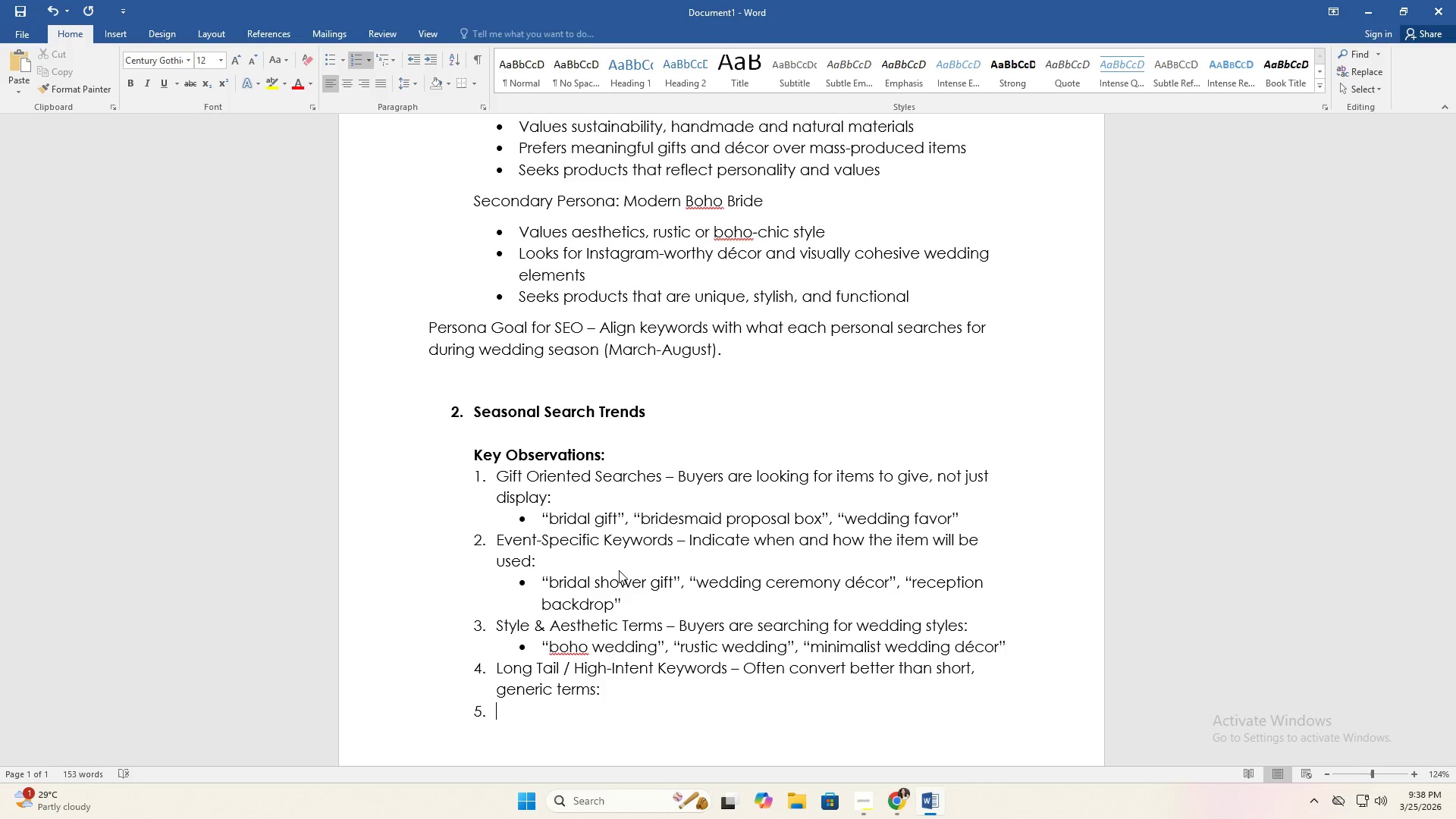 
key(Backspace)
 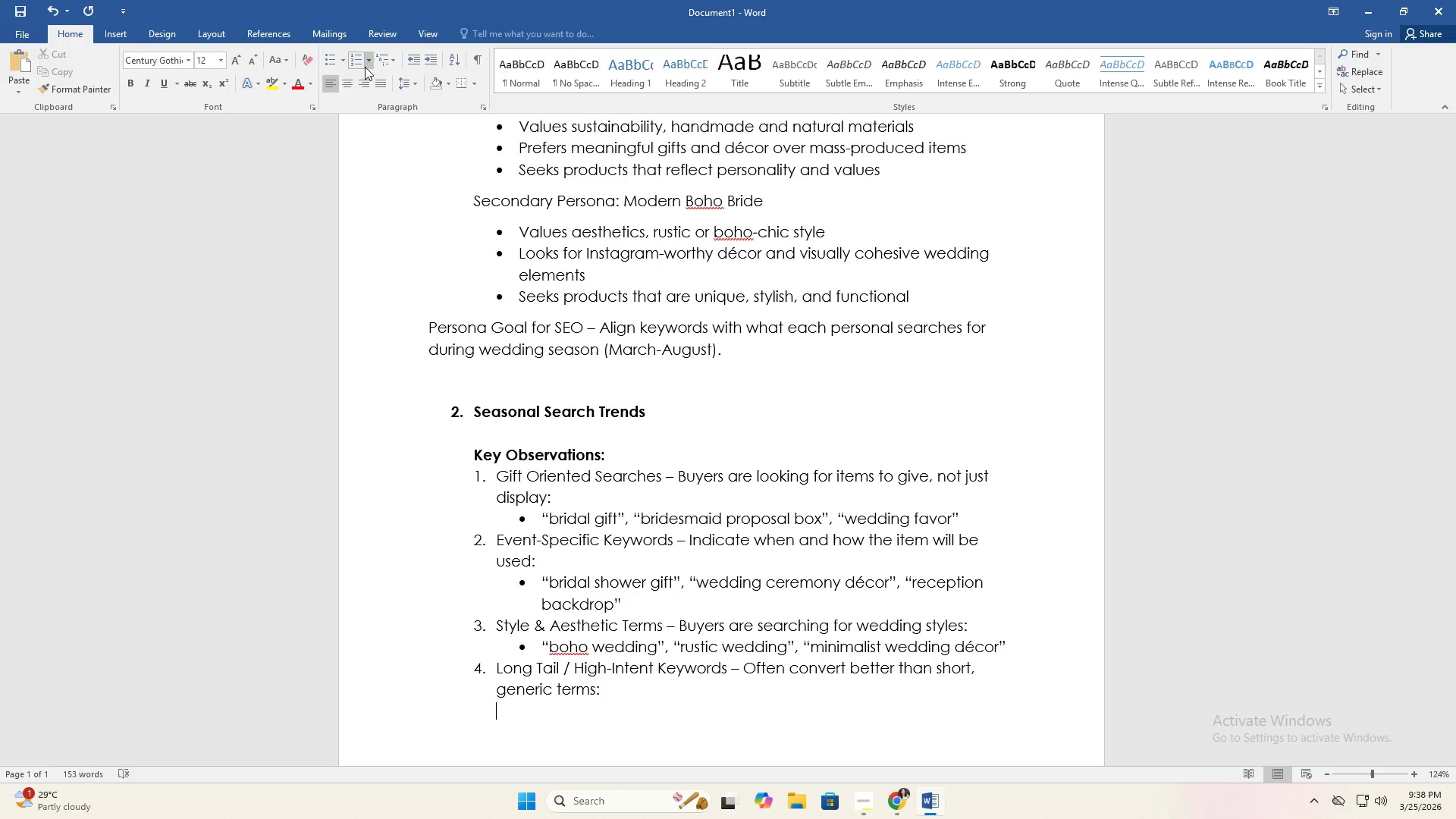 
left_click([327, 59])
 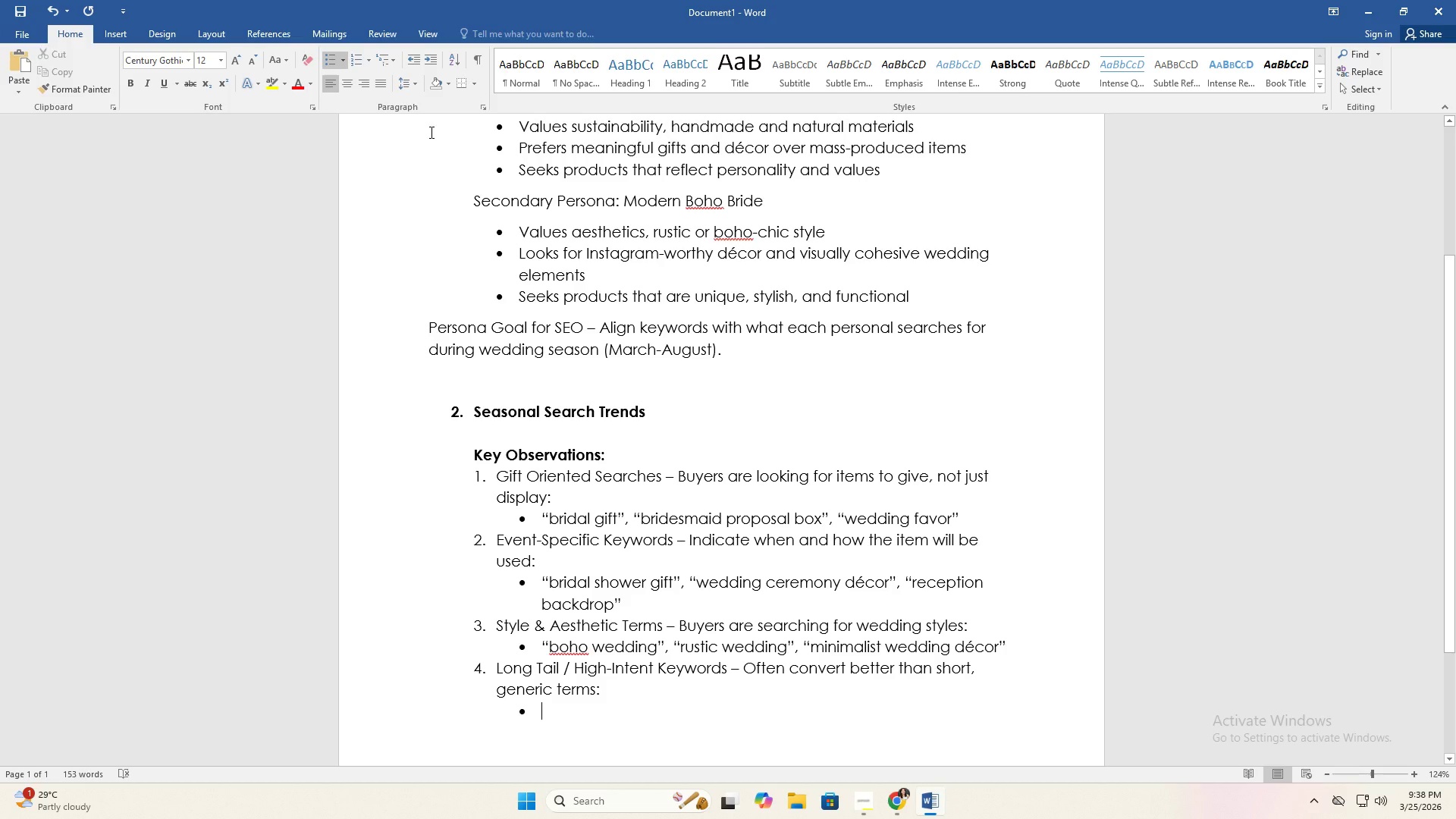 
type("eco )
key(Backspace)
type(-friendly wedding favor for guests")
 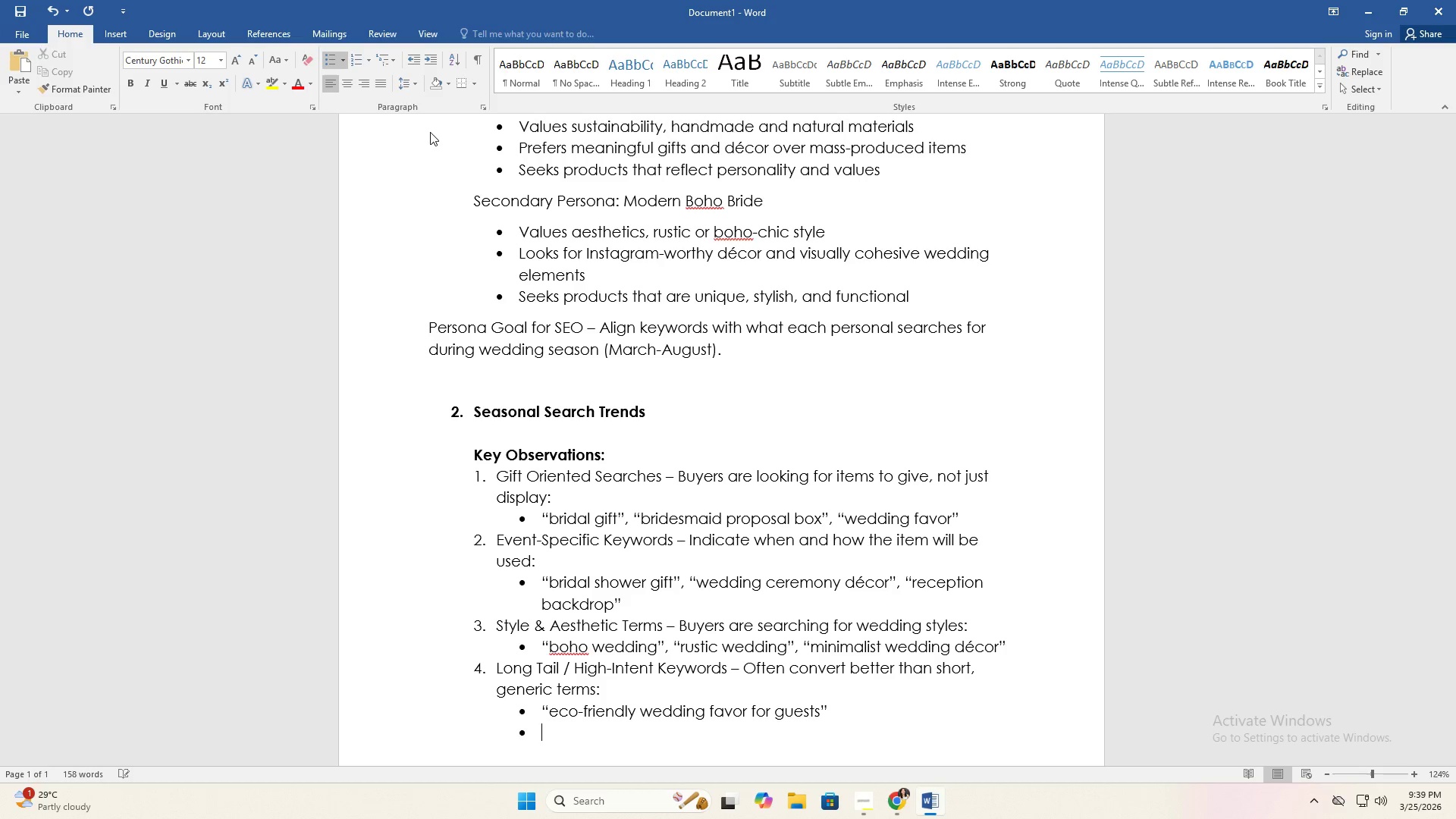 
 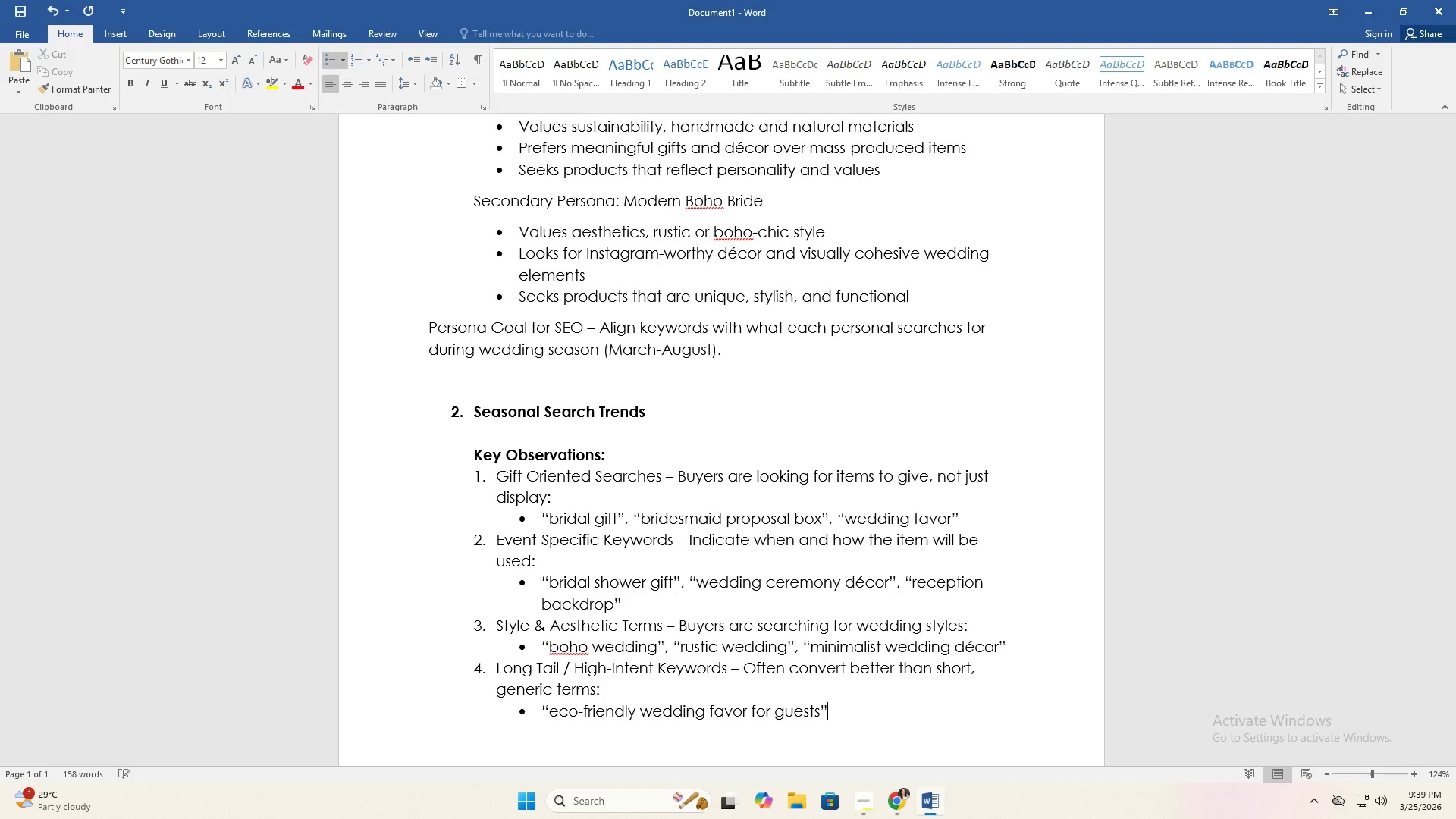 
key(Enter)
 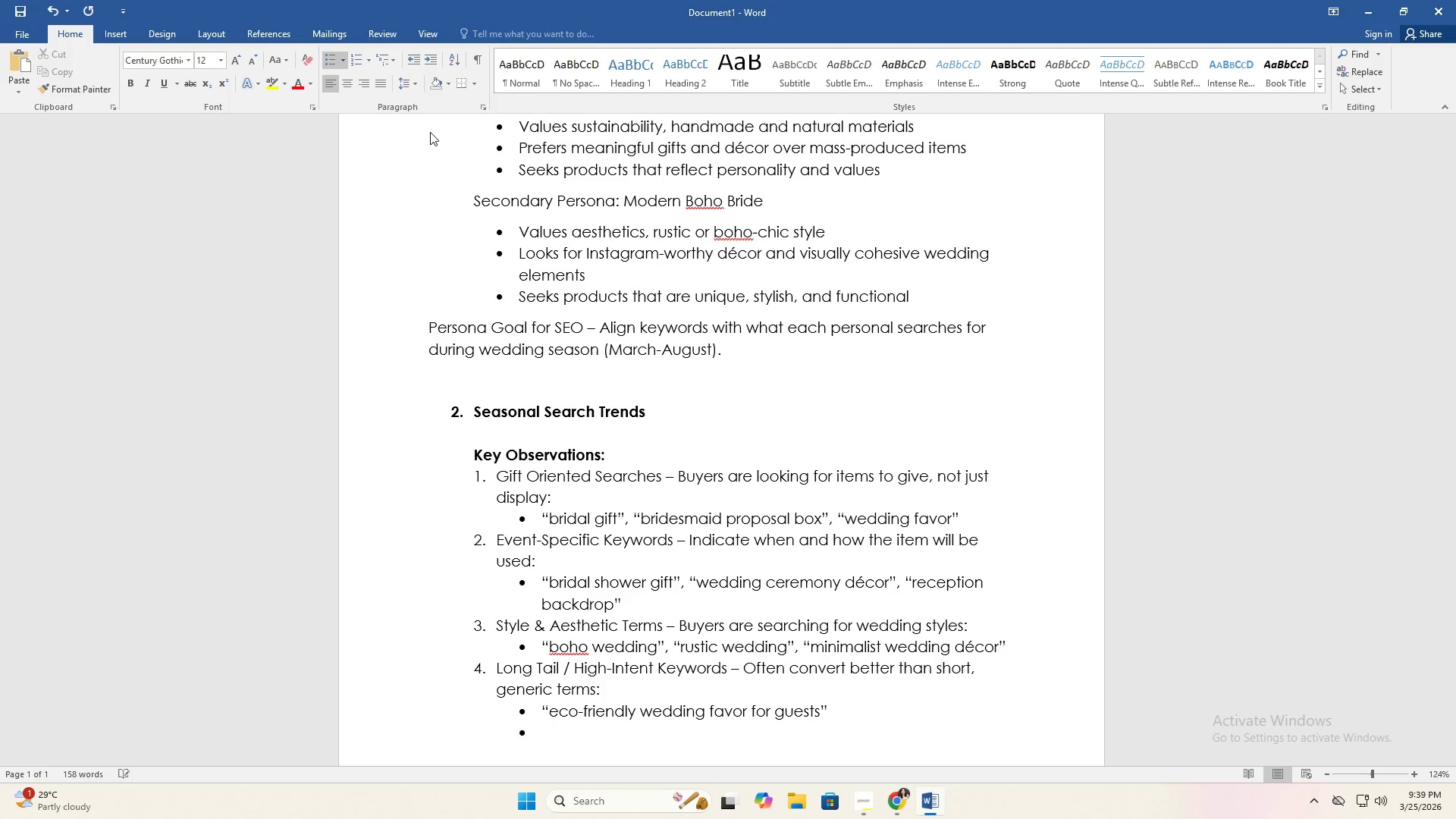 
type("personalized bridesmaid jewelry box")
 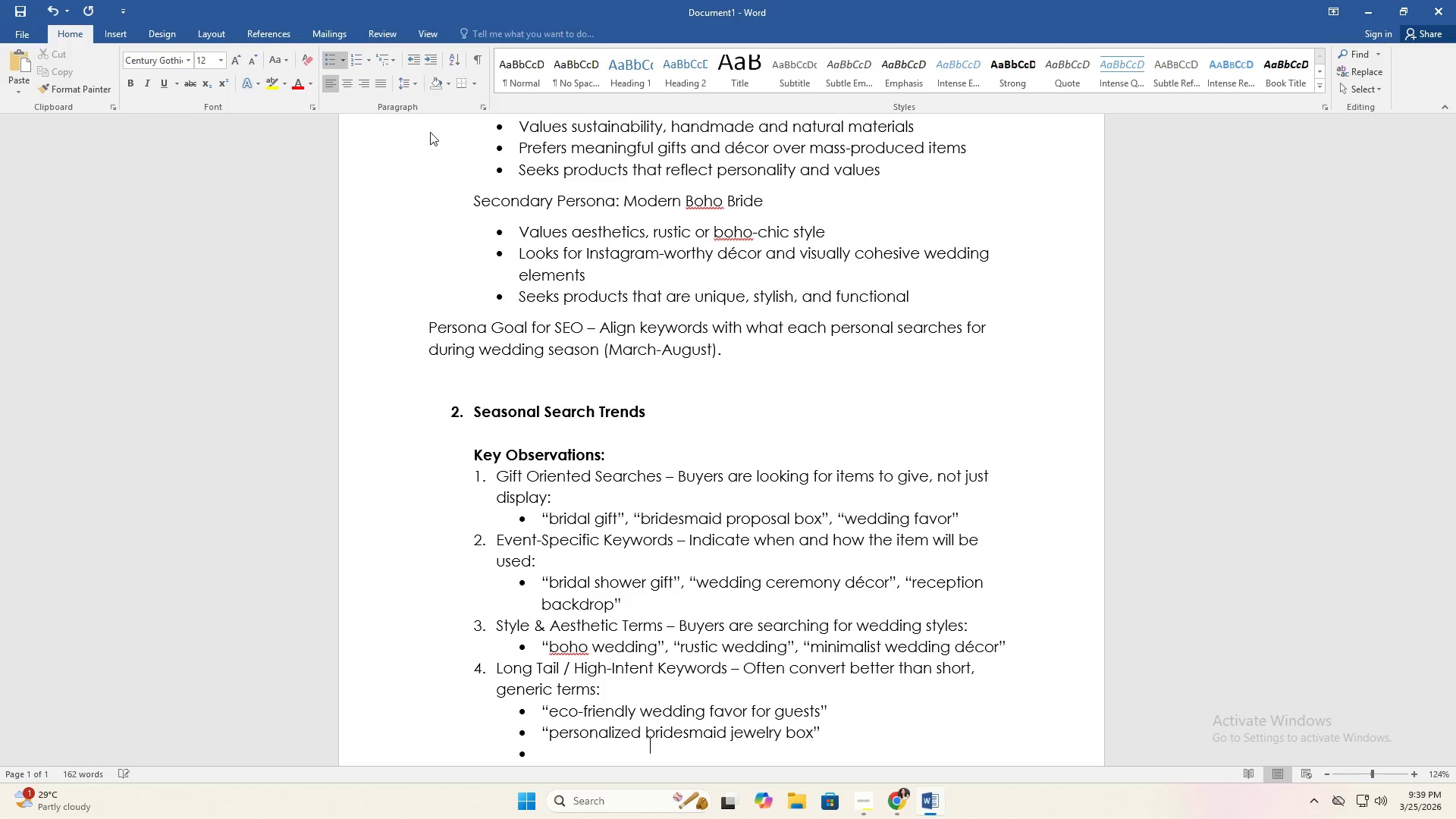 
 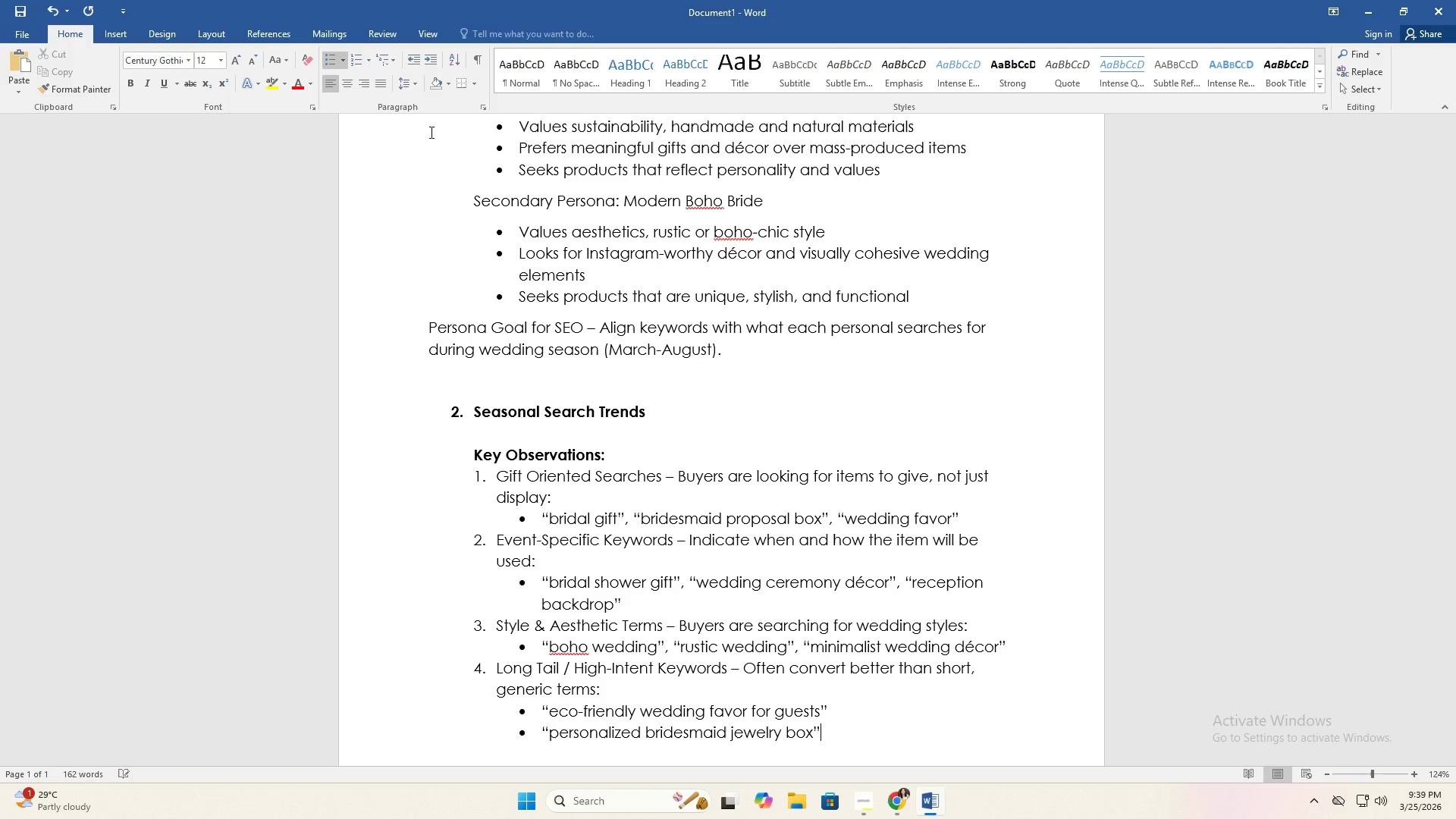 
key(Enter)
 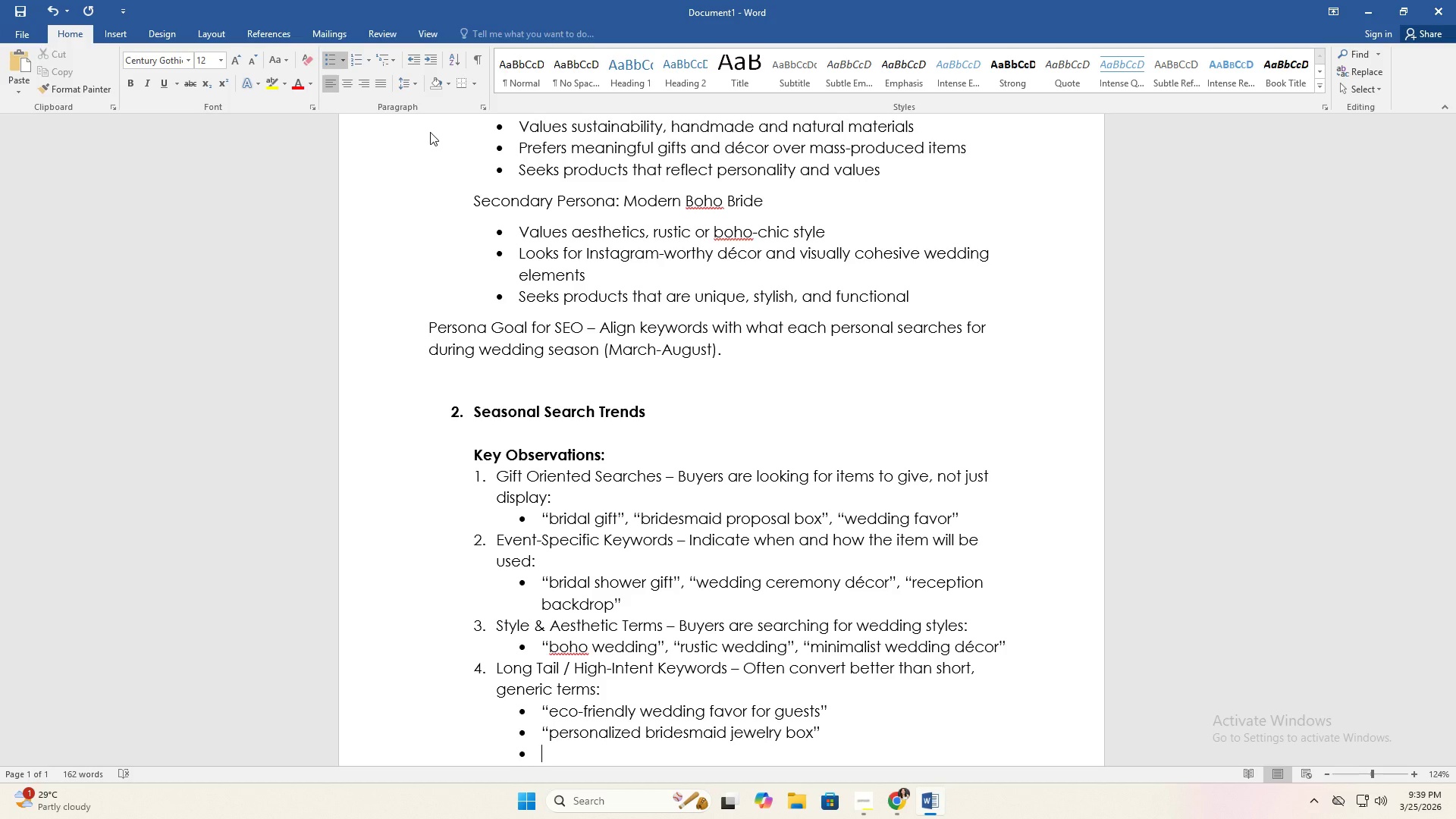 
type(botanical)
key(Backspace)
key(Backspace)
key(Backspace)
key(Backspace)
key(Backspace)
key(Backspace)
key(Backspace)
key(Backspace)
key(Backspace)
type("botanical wedding wall hanging ceremony")
 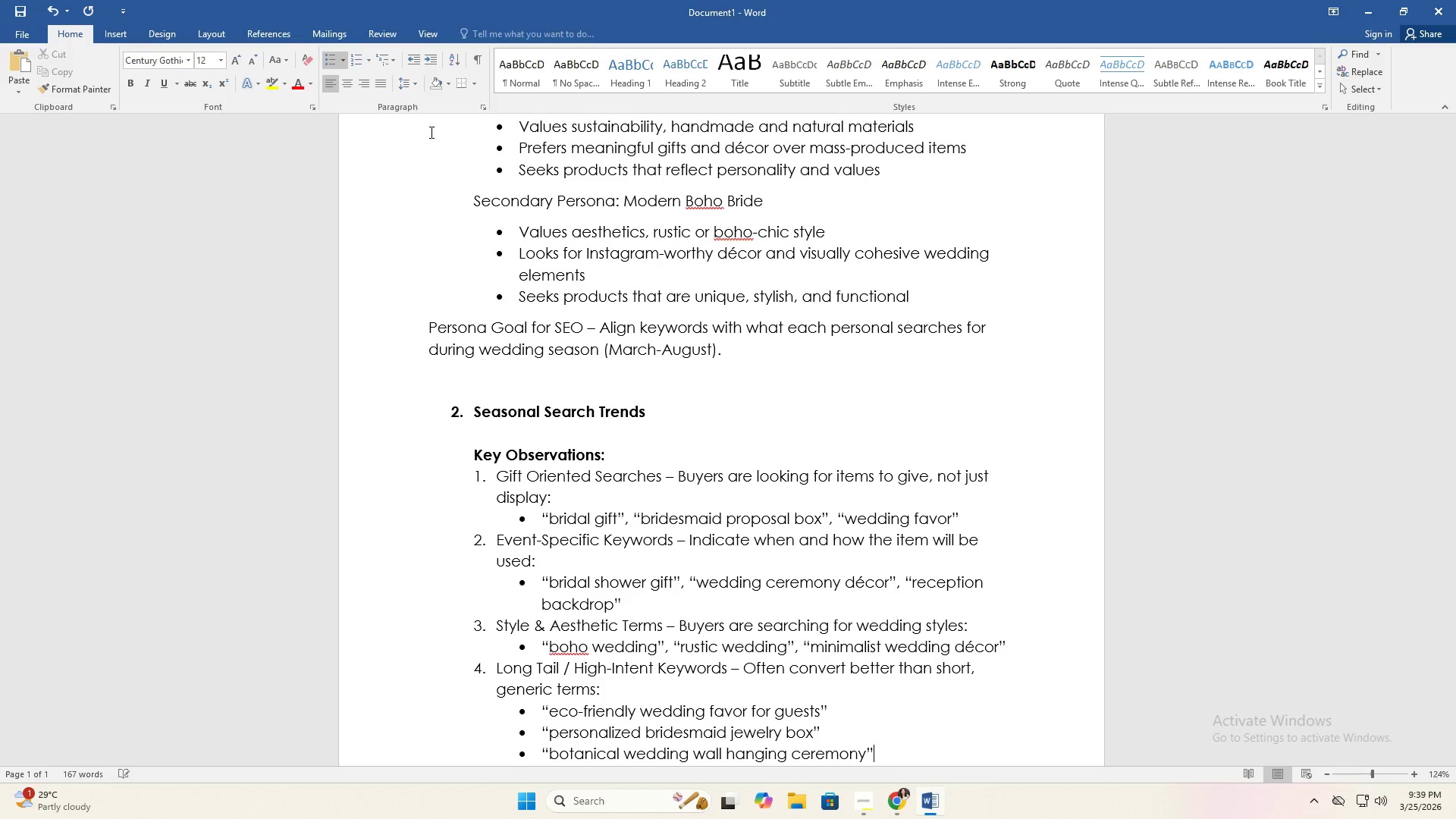 
scroll: coordinate [761, 355], scroll_direction: down, amount: 4.0
 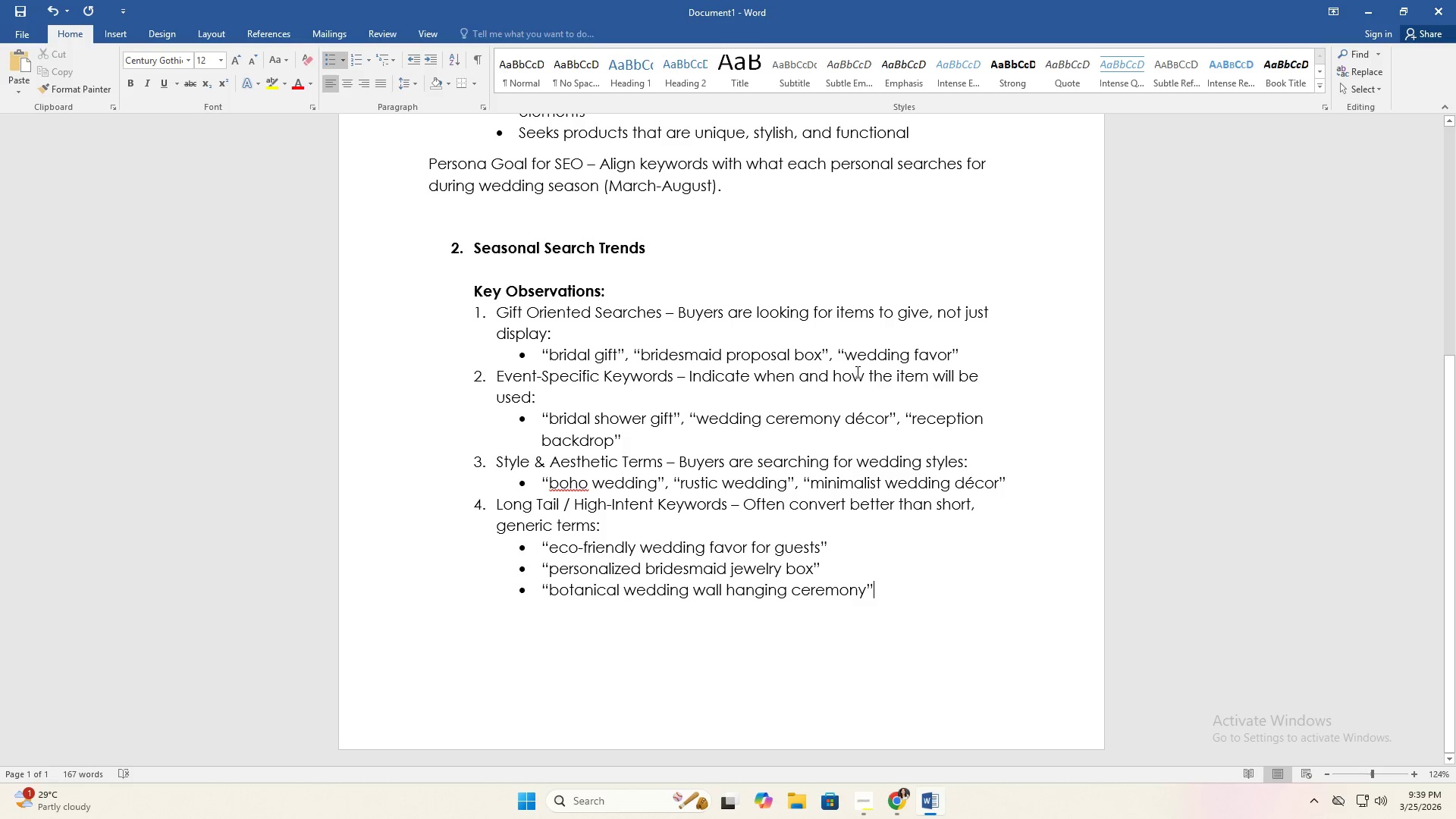 
key(Enter)
 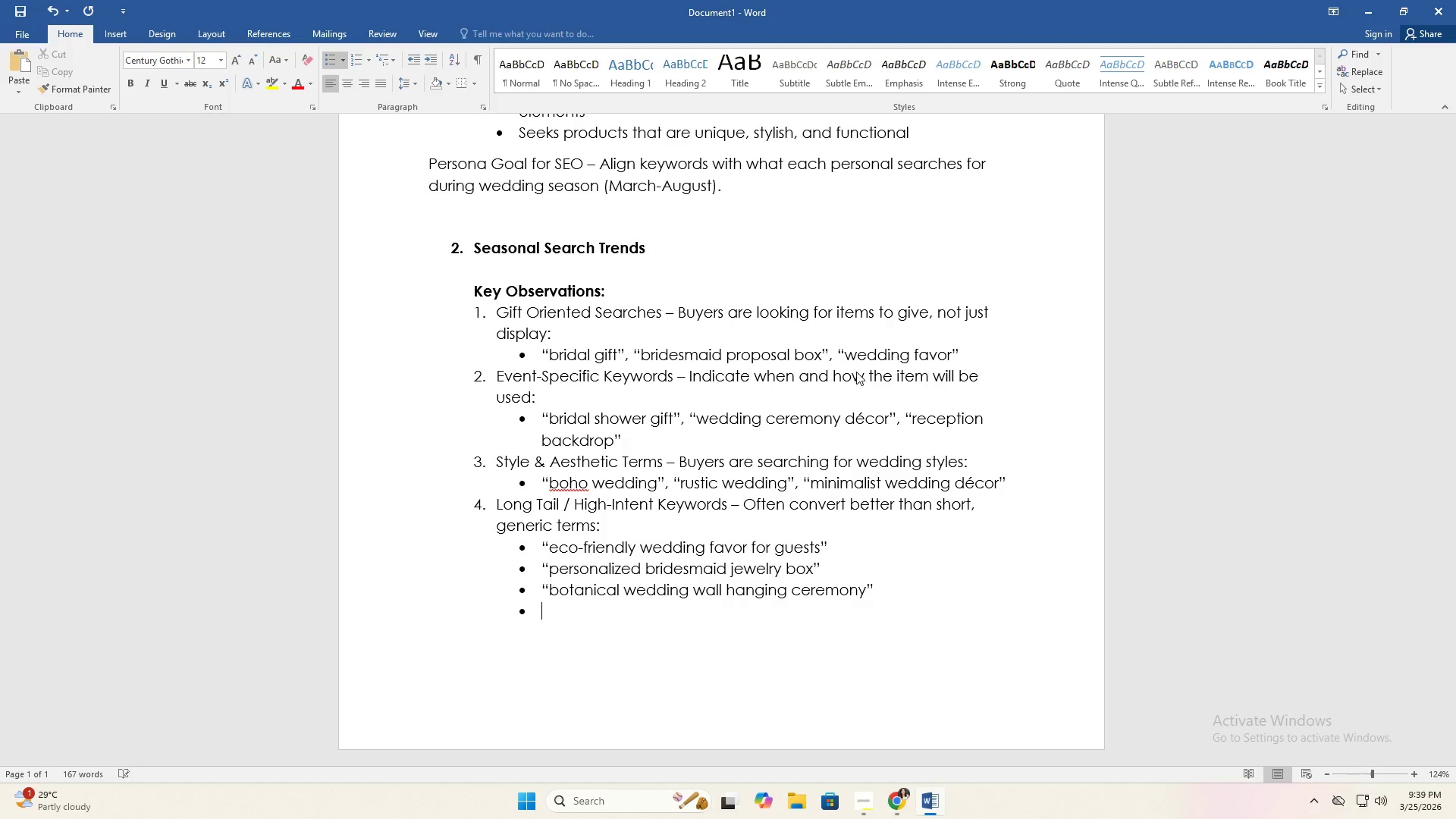 
key(Backspace)
key(Backspace)
key(Backspace)
type(Seasonal Insighty)
key(Backspace)
type( - Esty buyers )
key(Backspace)
key(Backspace)
key(Backspace)
key(Backspace)
key(Backspace)
key(Backspace)
key(Backspace)
key(Backspace)
key(Backspace)
key(Backspace)
key(Backspace)
type(tsy buyers in wedding season prioritize meaningful )
key(Backspace)
type(, event-specific, and style-focused keywoards)
key(Backspace)
key(Backspace)
key(Backspace)
key(Backspace)
type(rds )
 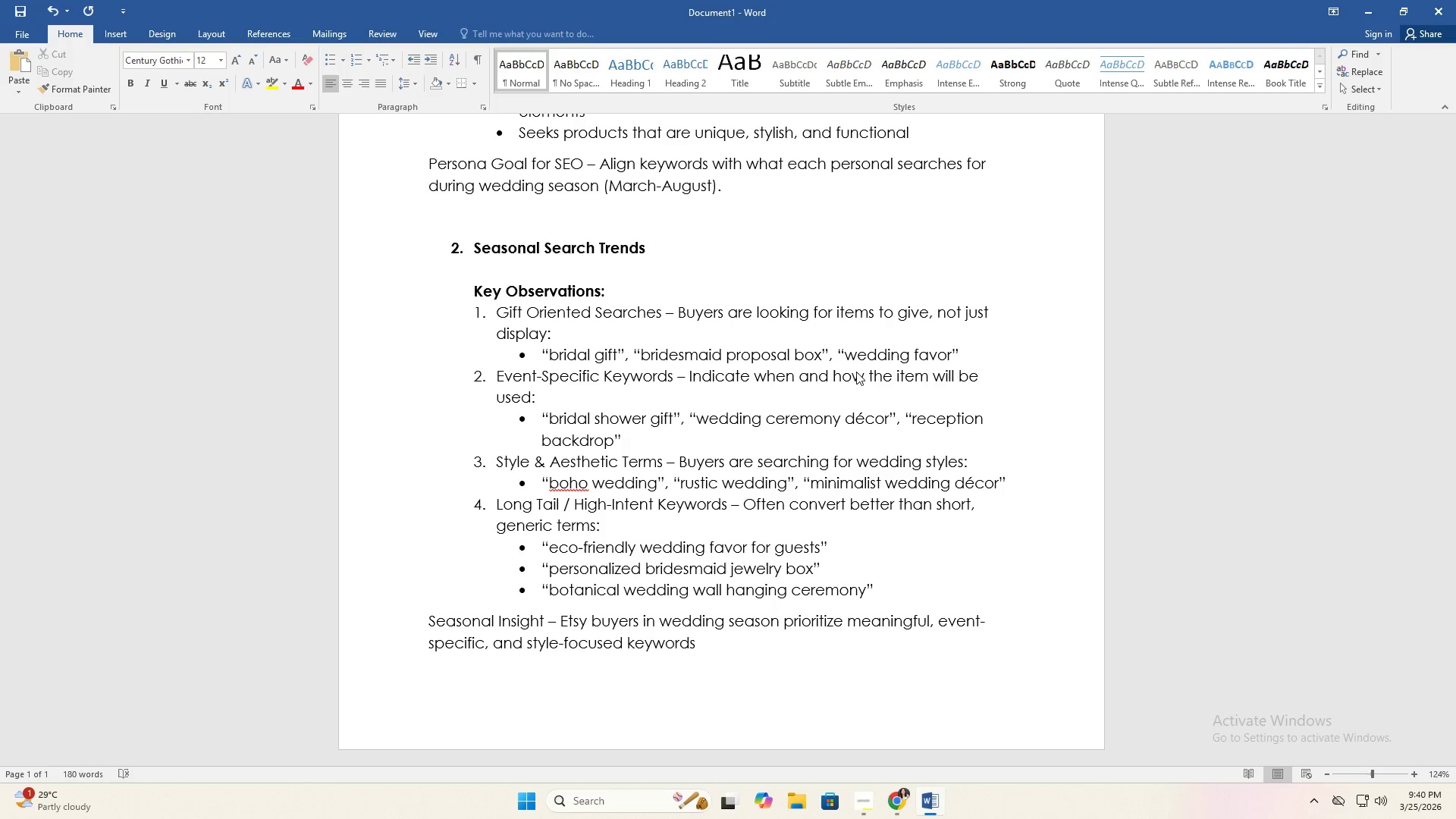 
type(rather than broad )
 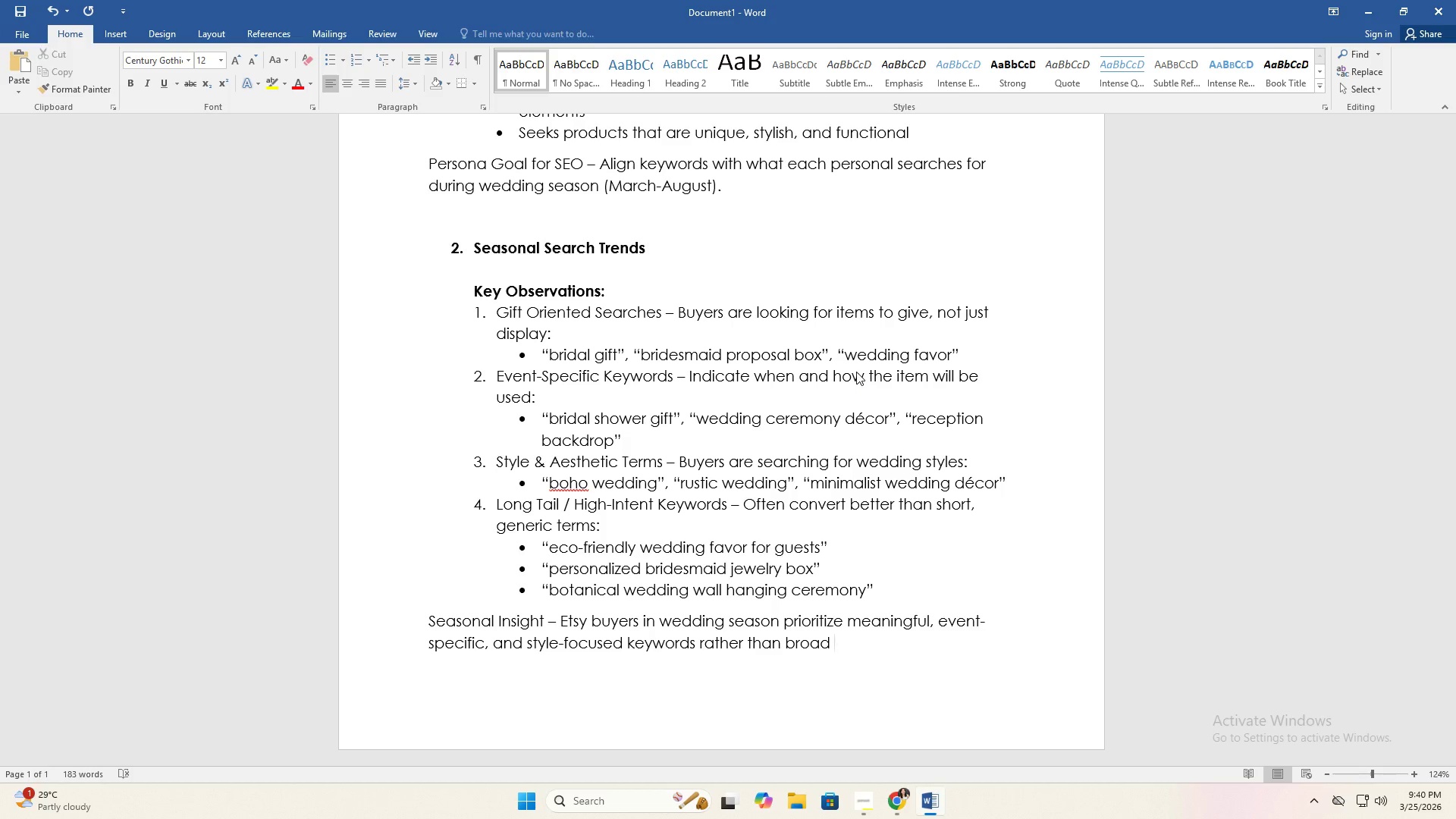 
wait(8.84)
 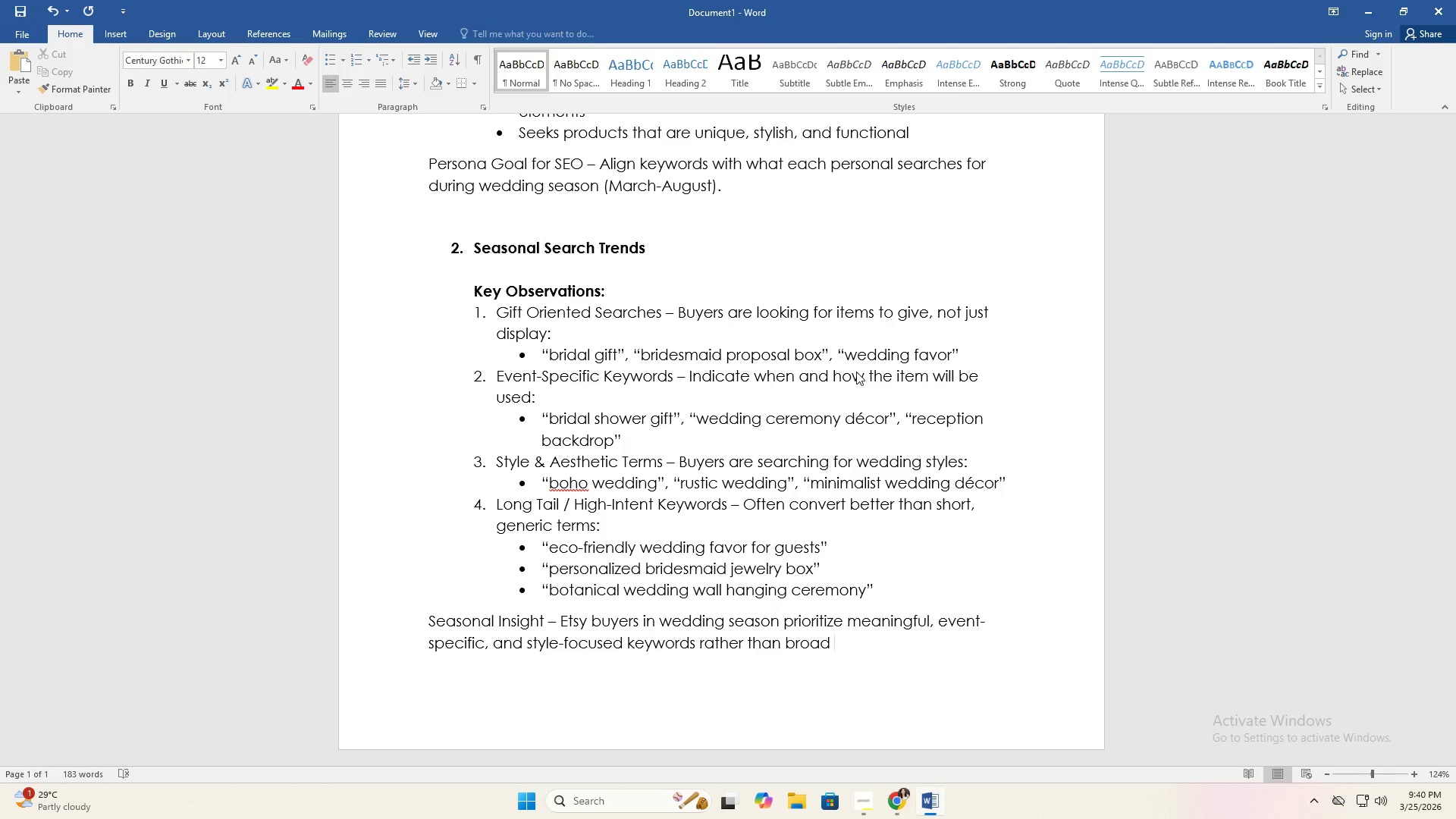 
type(generic terms like :)
key(Backspace)
type("gift" or "decor".)
 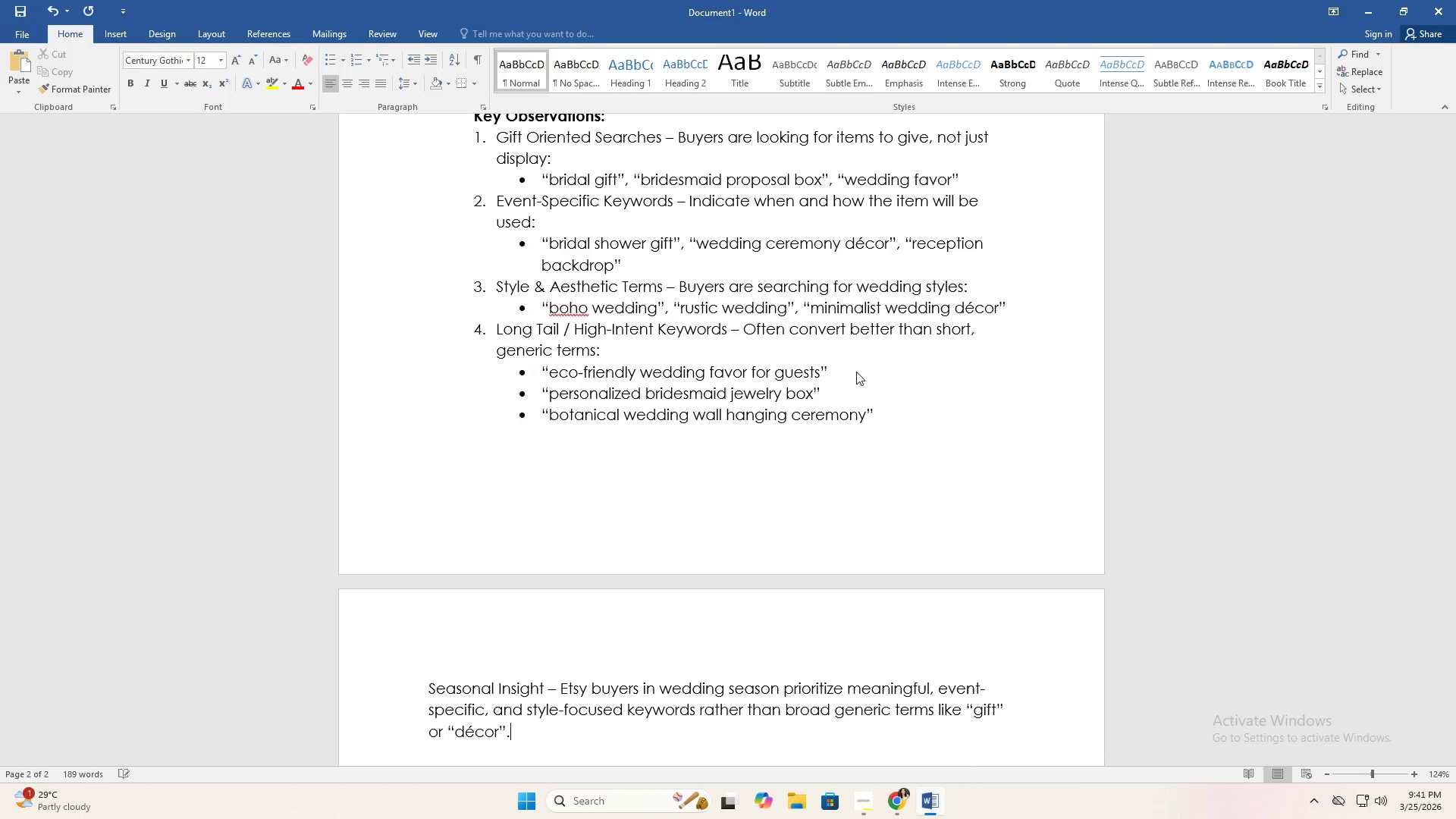 
 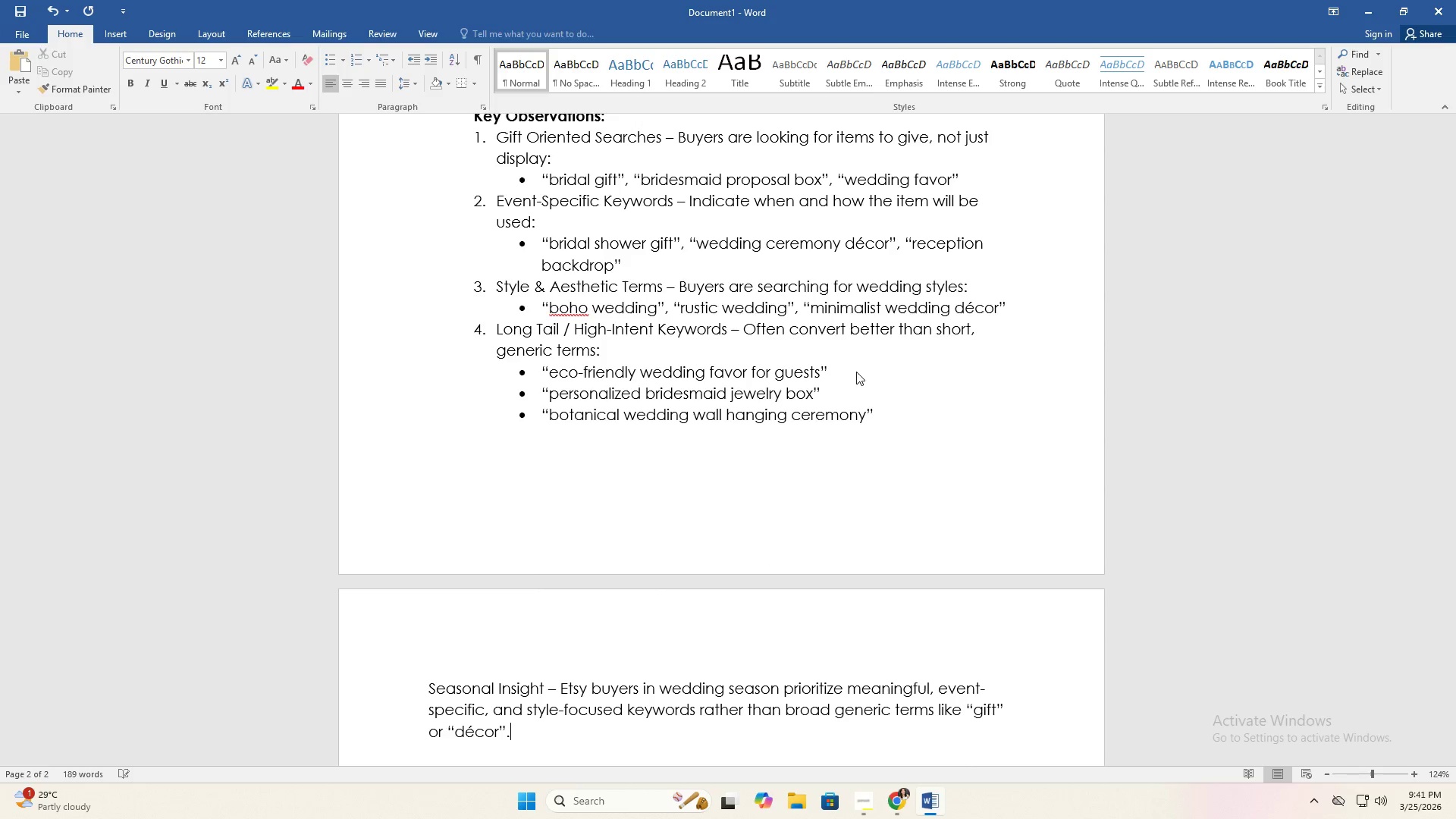 
key(Enter)
 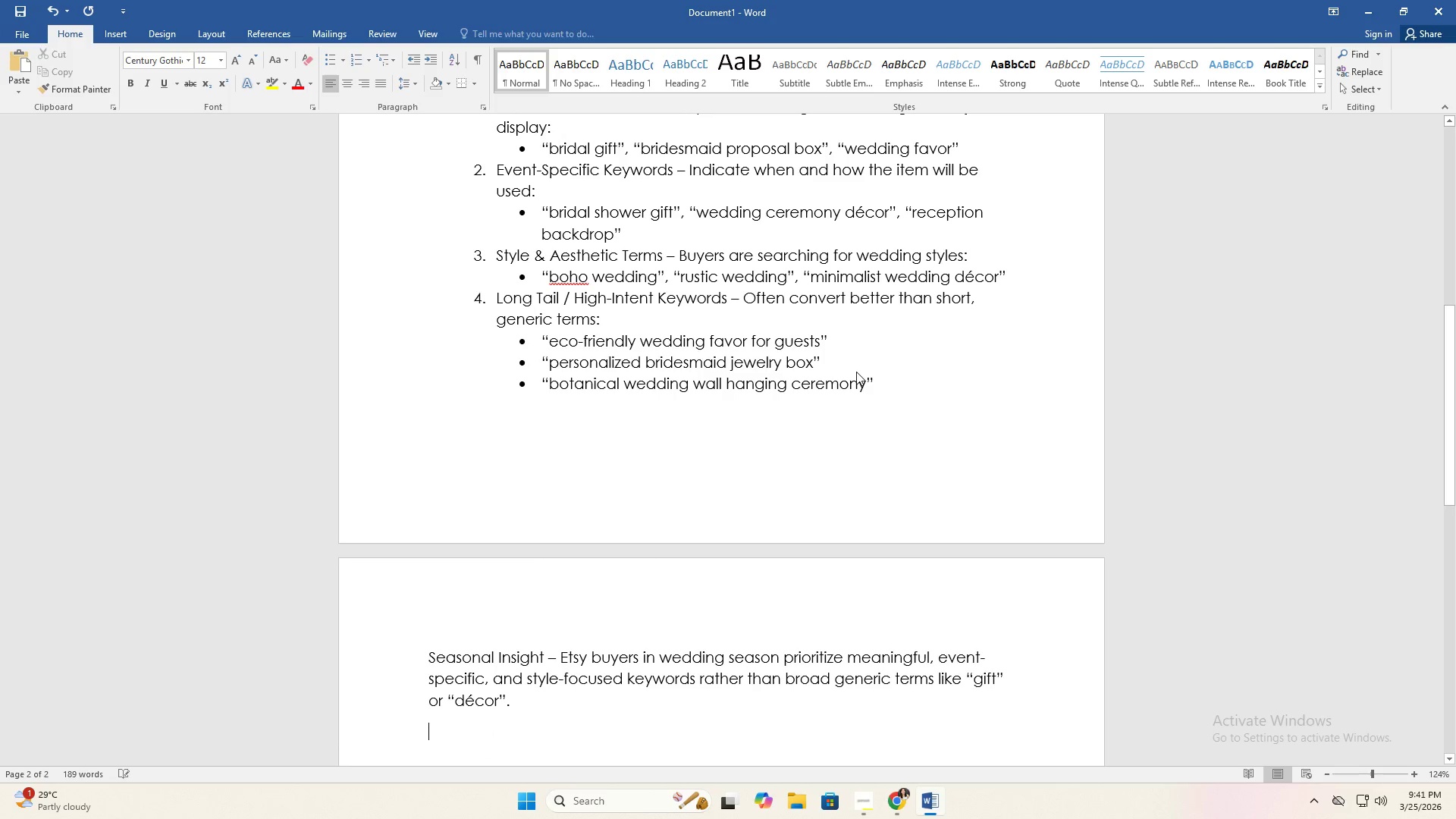 
key(Enter)
 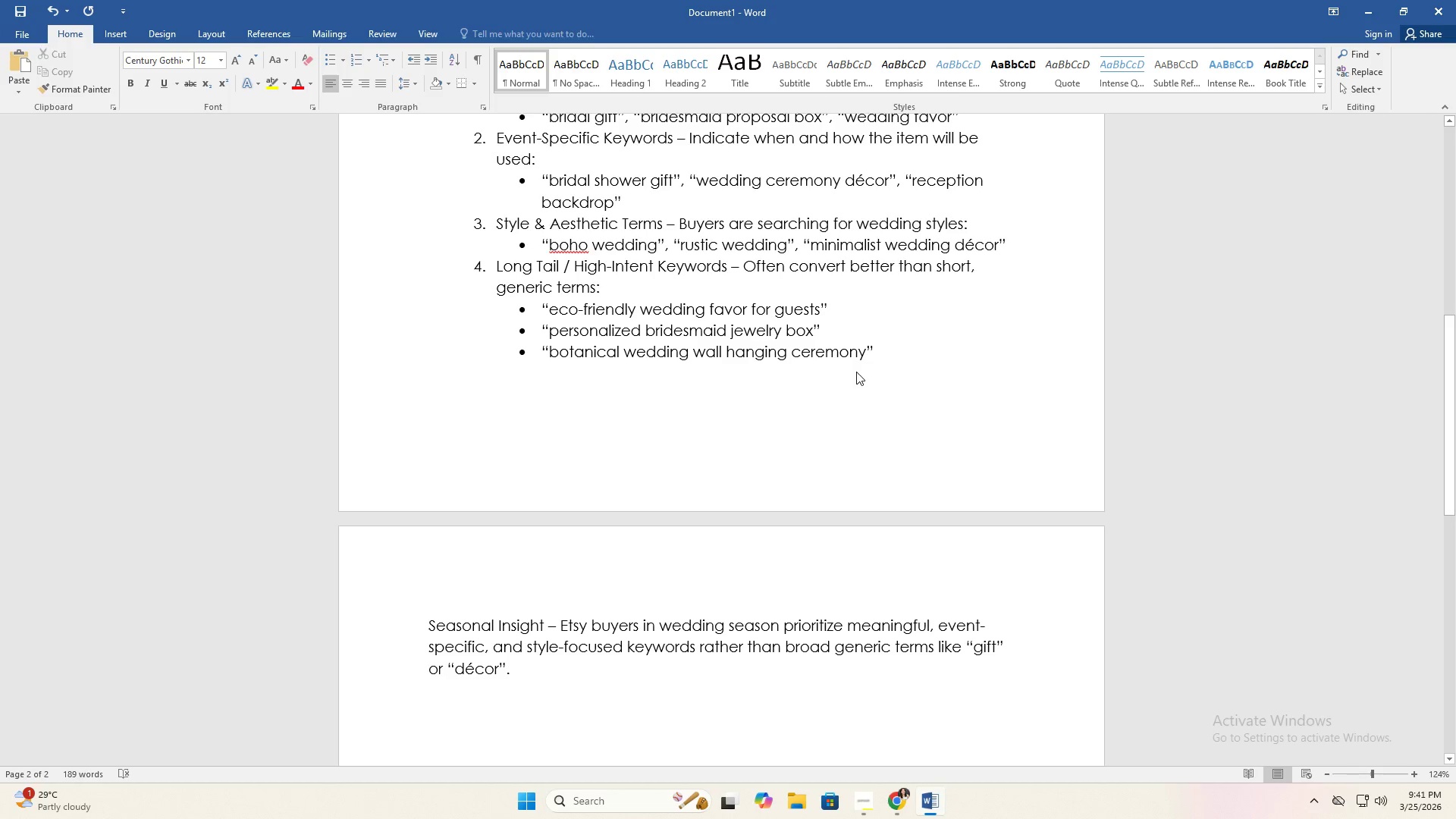 
scroll: coordinate [828, 286], scroll_direction: up, amount: 5.0
 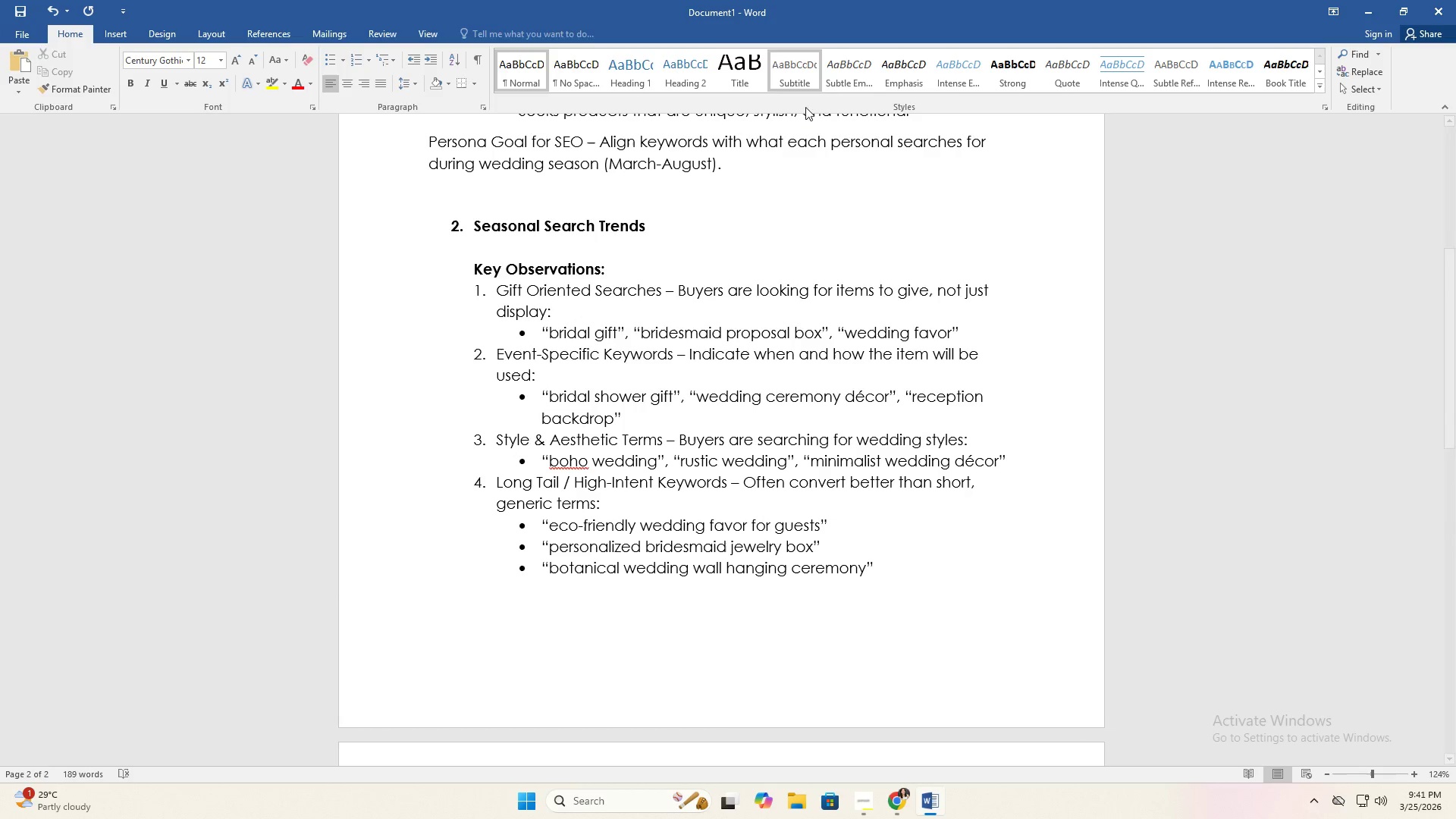 
scroll: coordinate [821, 329], scroll_direction: down, amount: 7.0
 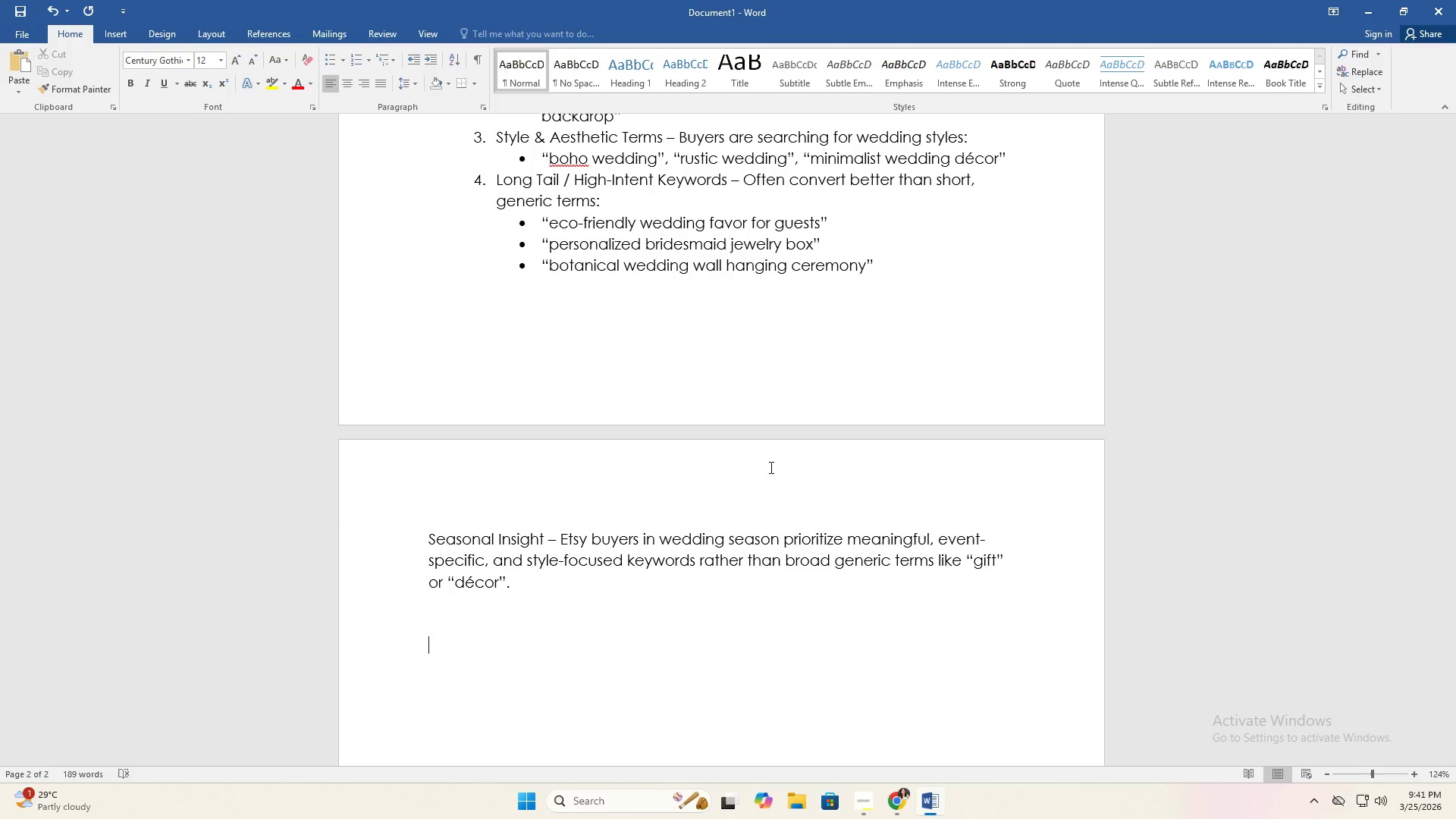 
wait(7.39)
 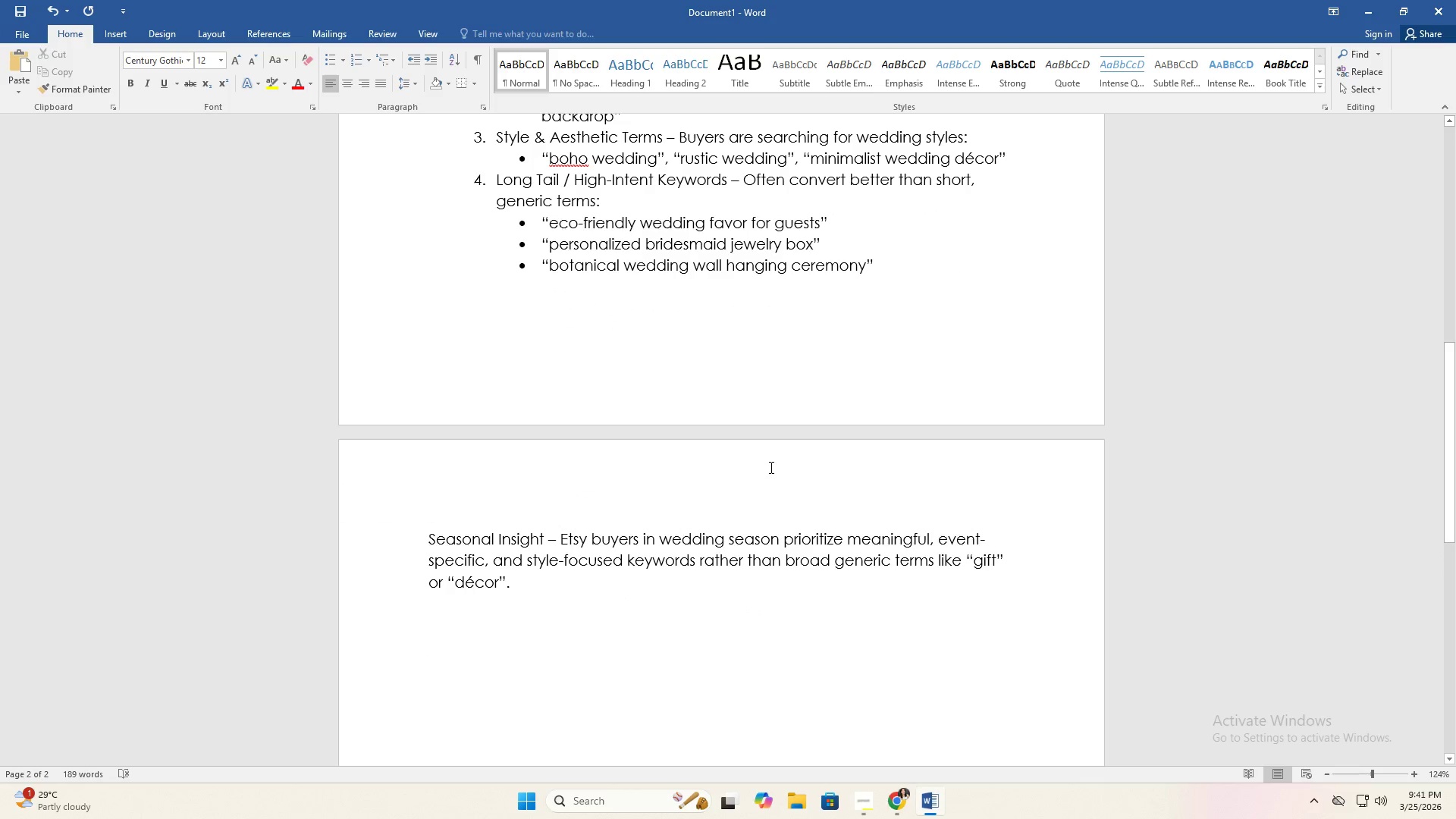 
key(3)
 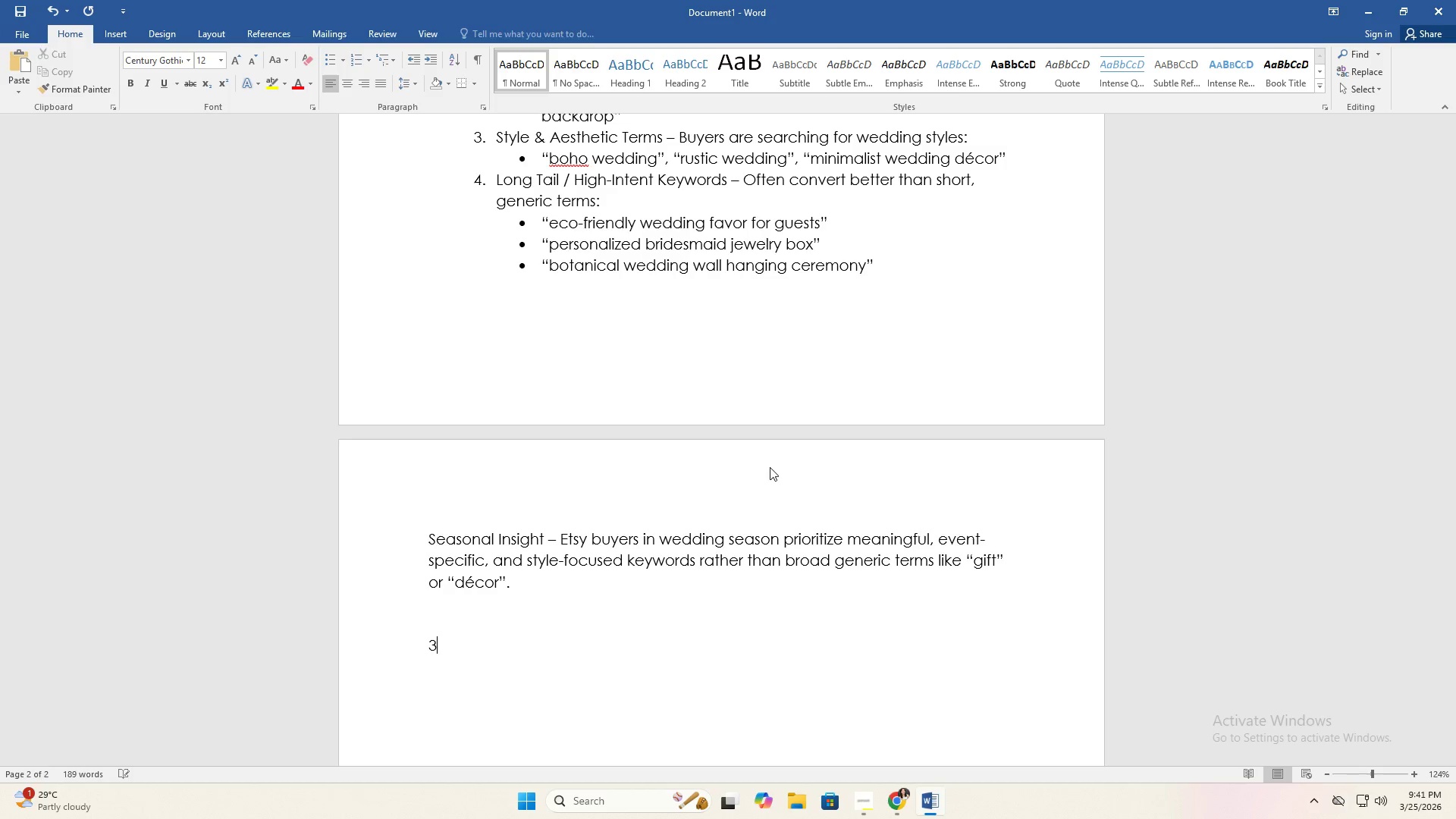 
key(Period)
 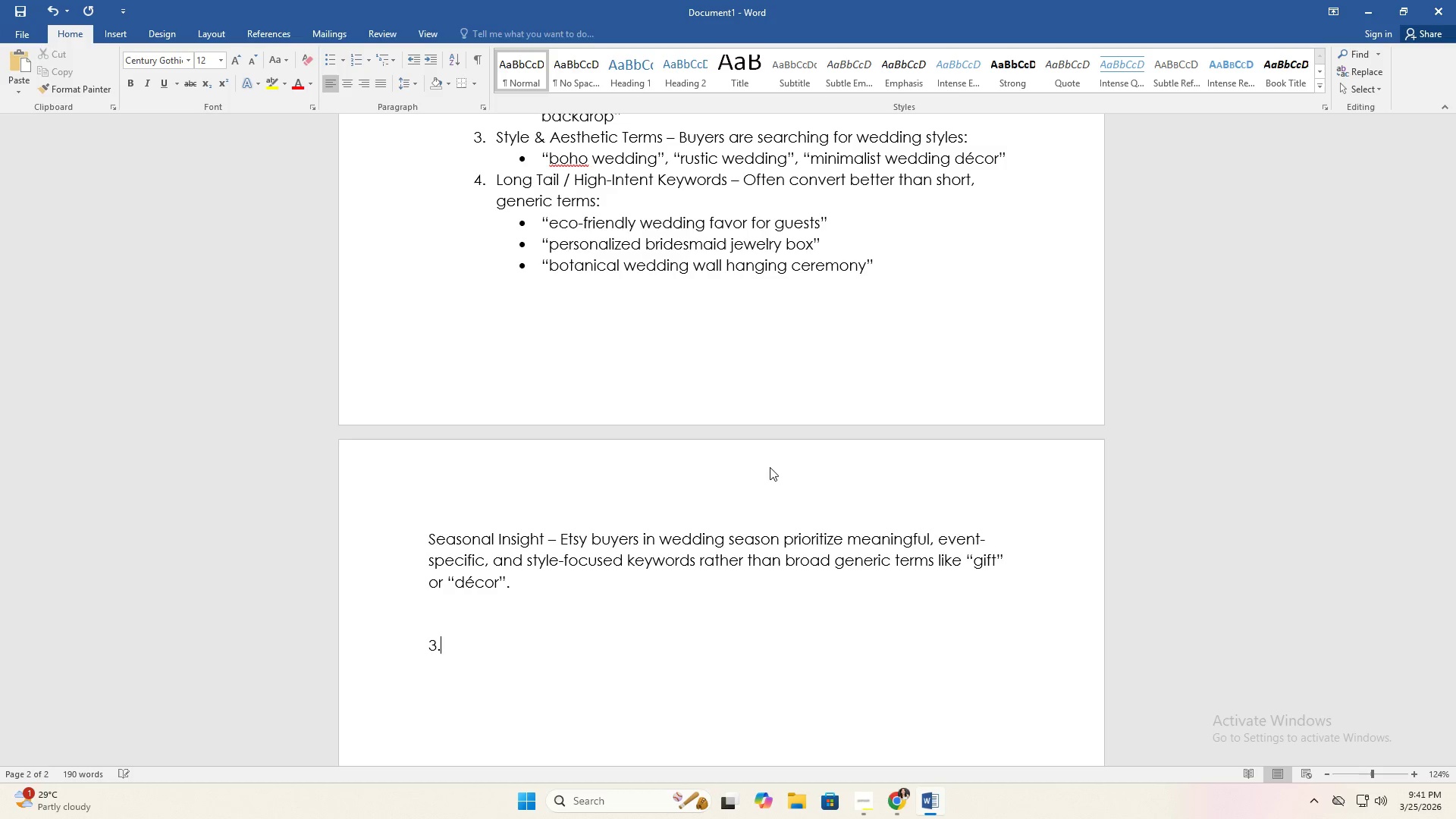 
key(Space)
 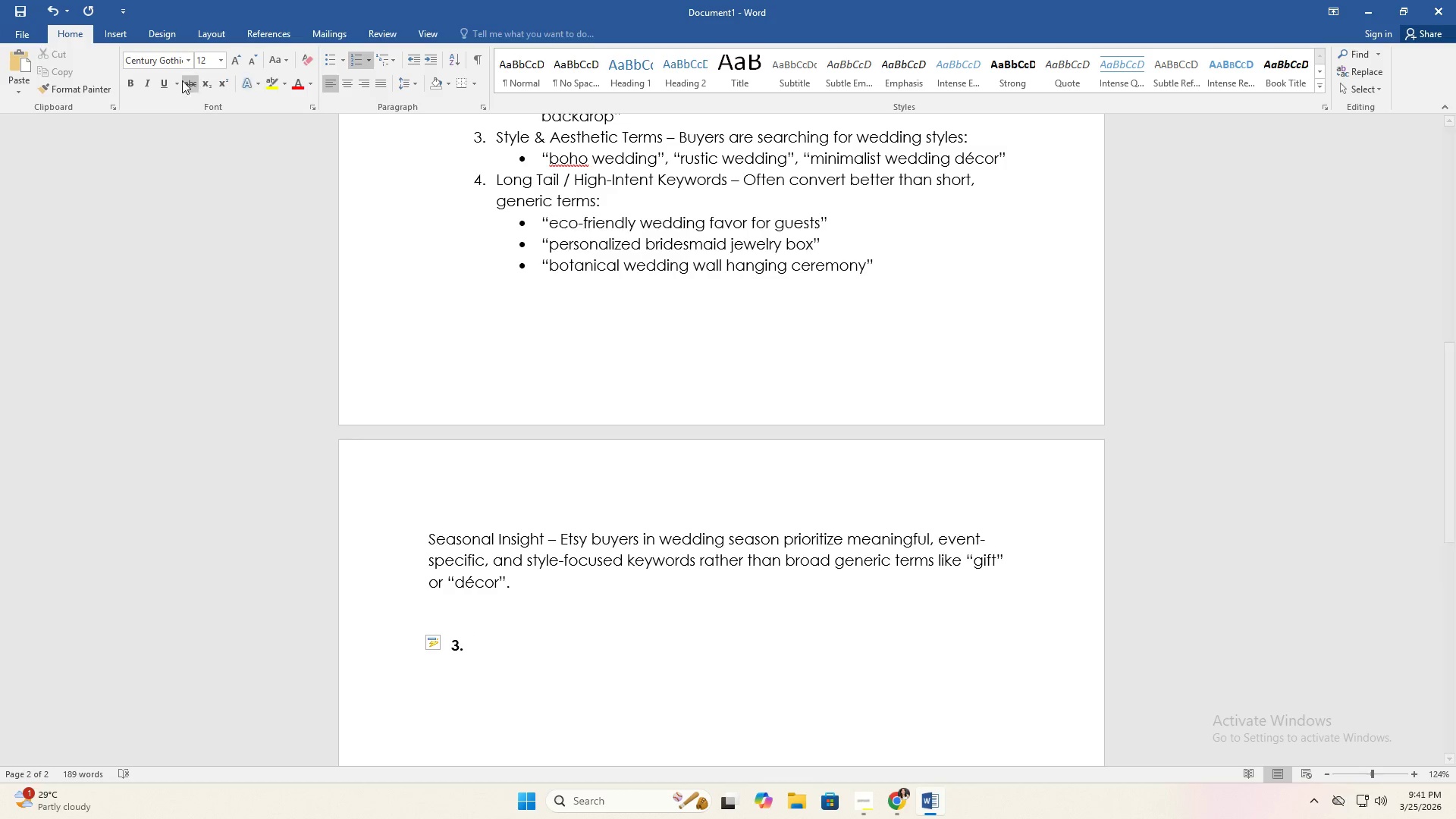 
left_click([133, 83])
 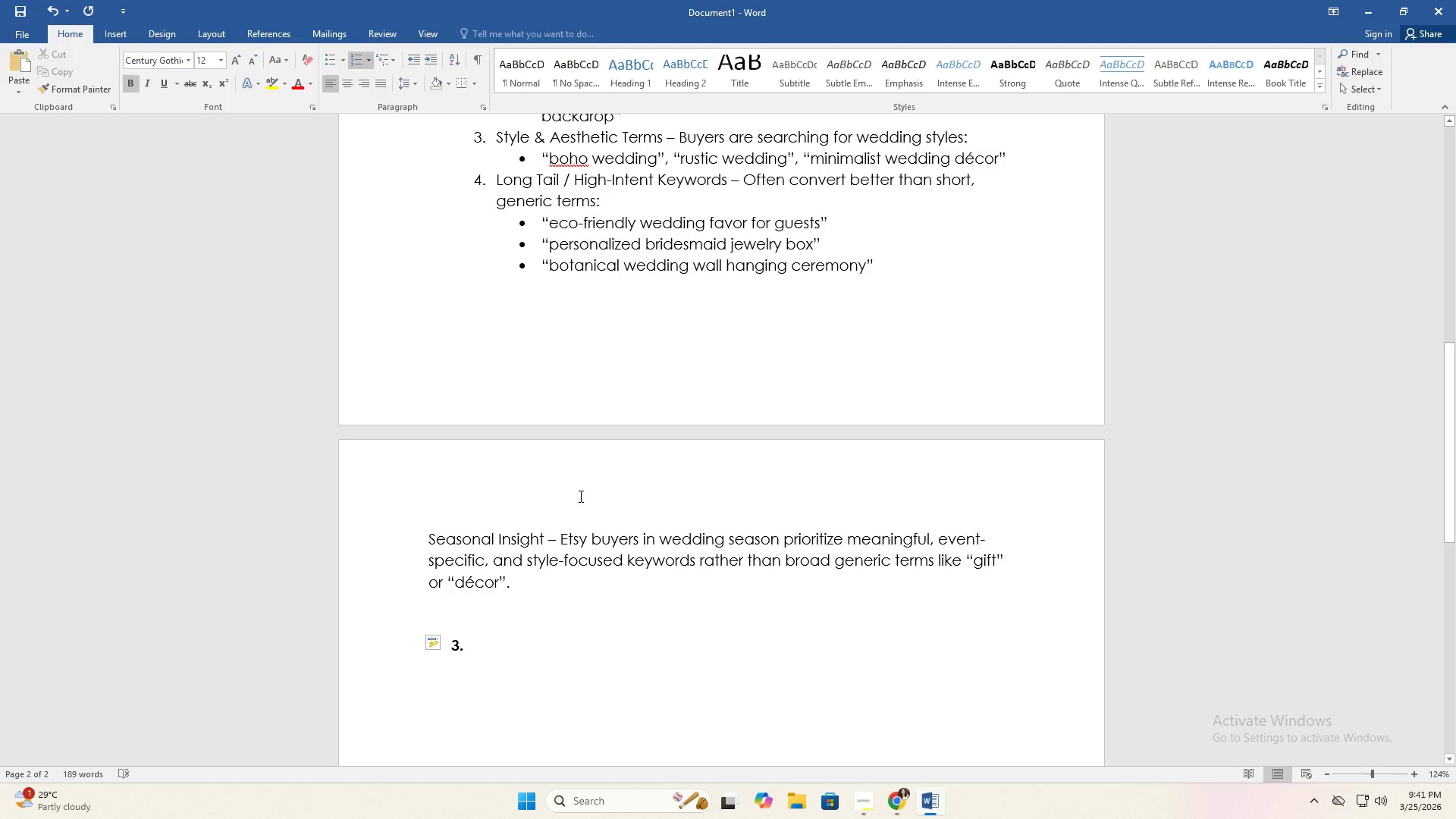 
type(Keyword Selection Approach)
 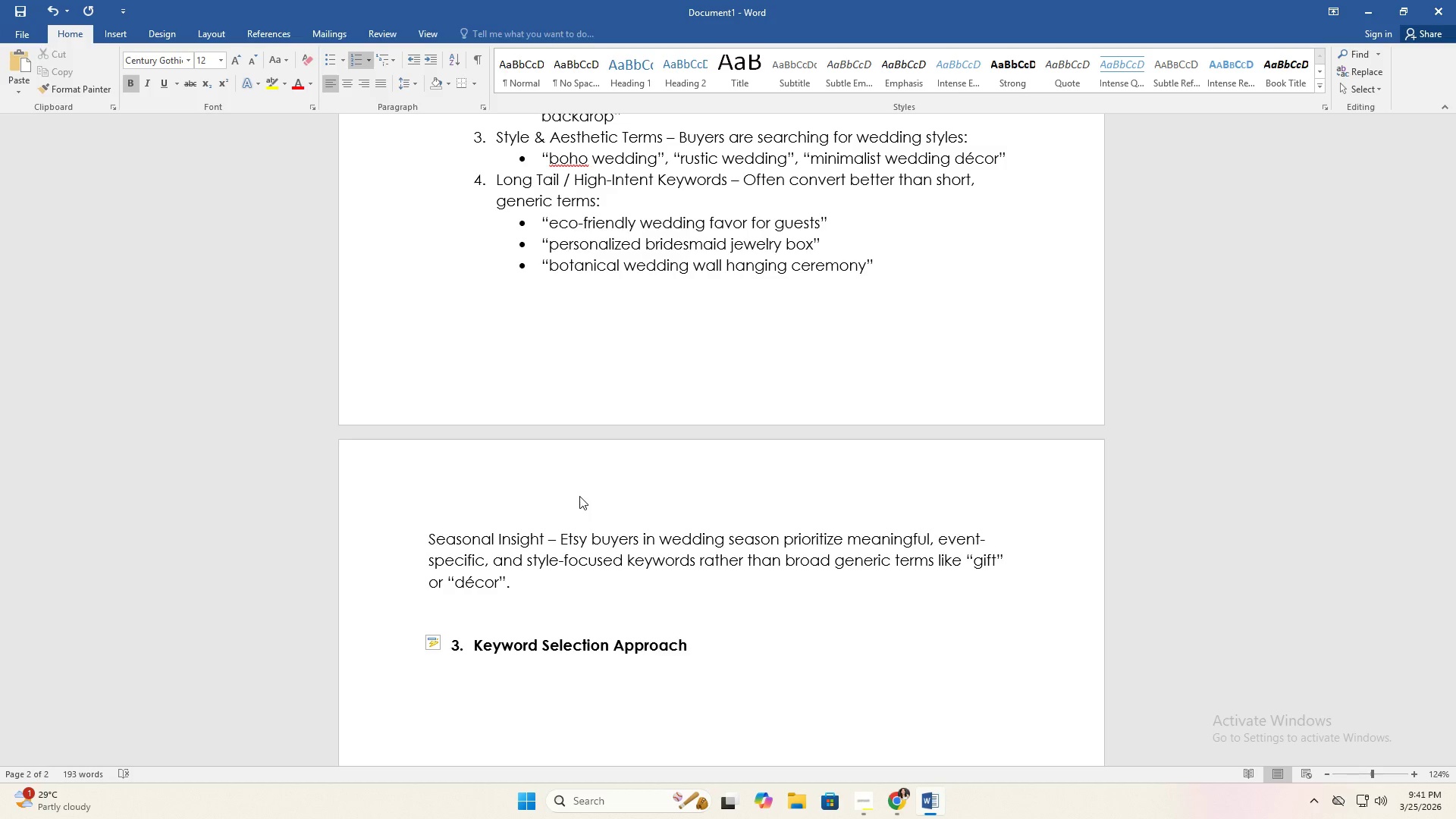 
key(Enter)
 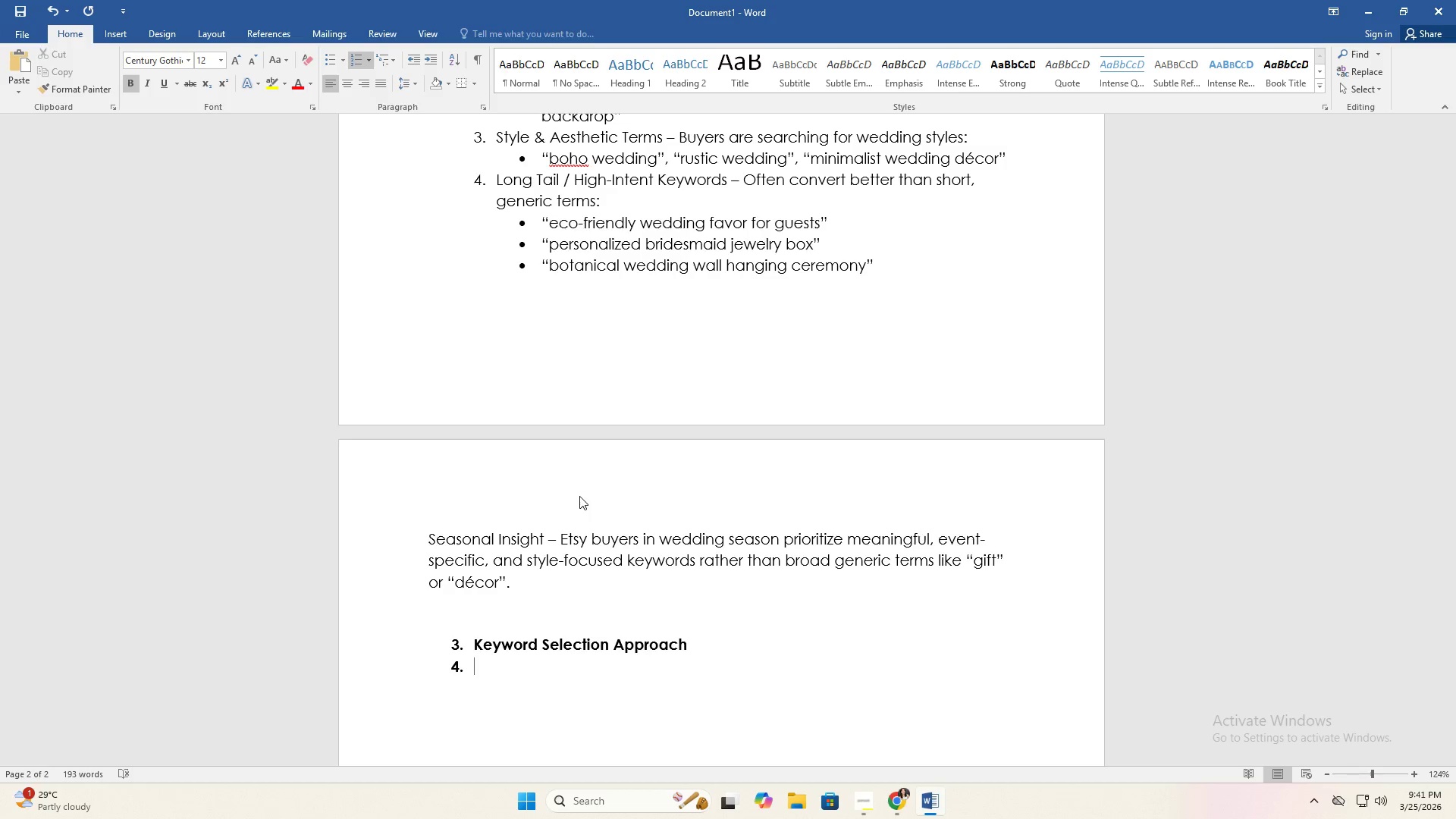 
key(Backspace)
 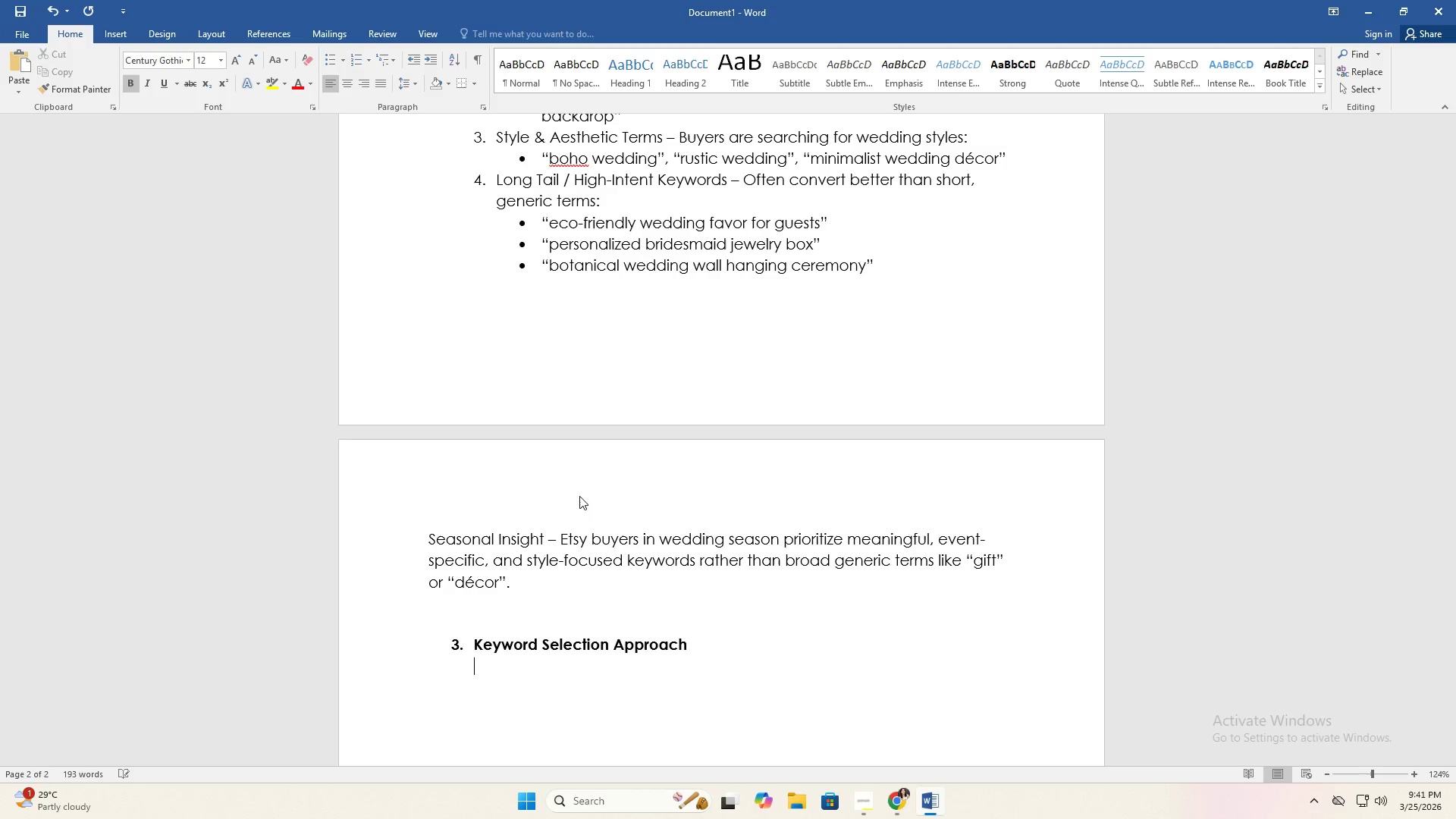 
key(Backspace)
 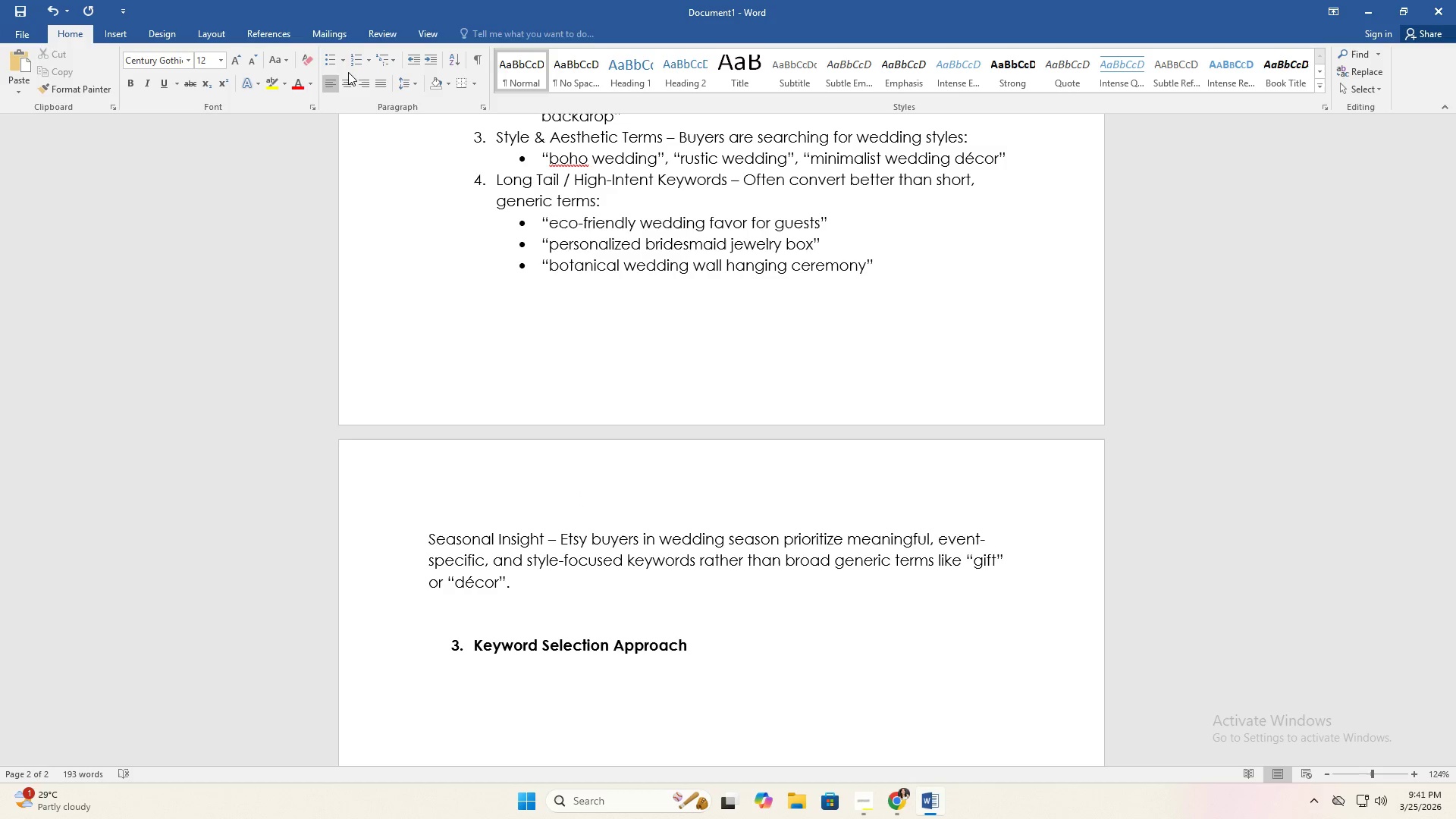 
left_click([334, 64])
 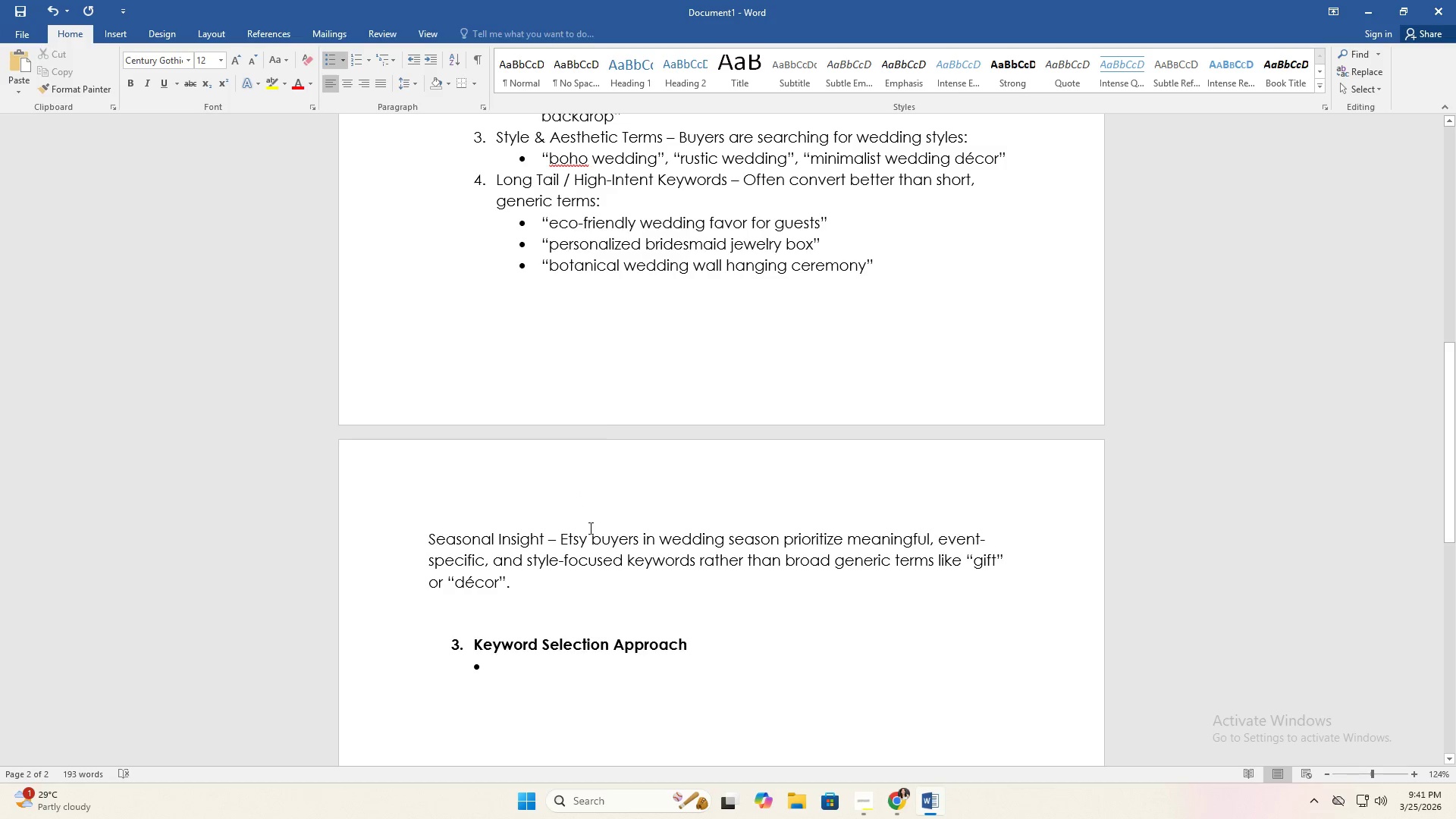 
scroll: coordinate [606, 463], scroll_direction: down, amount: 5.0
 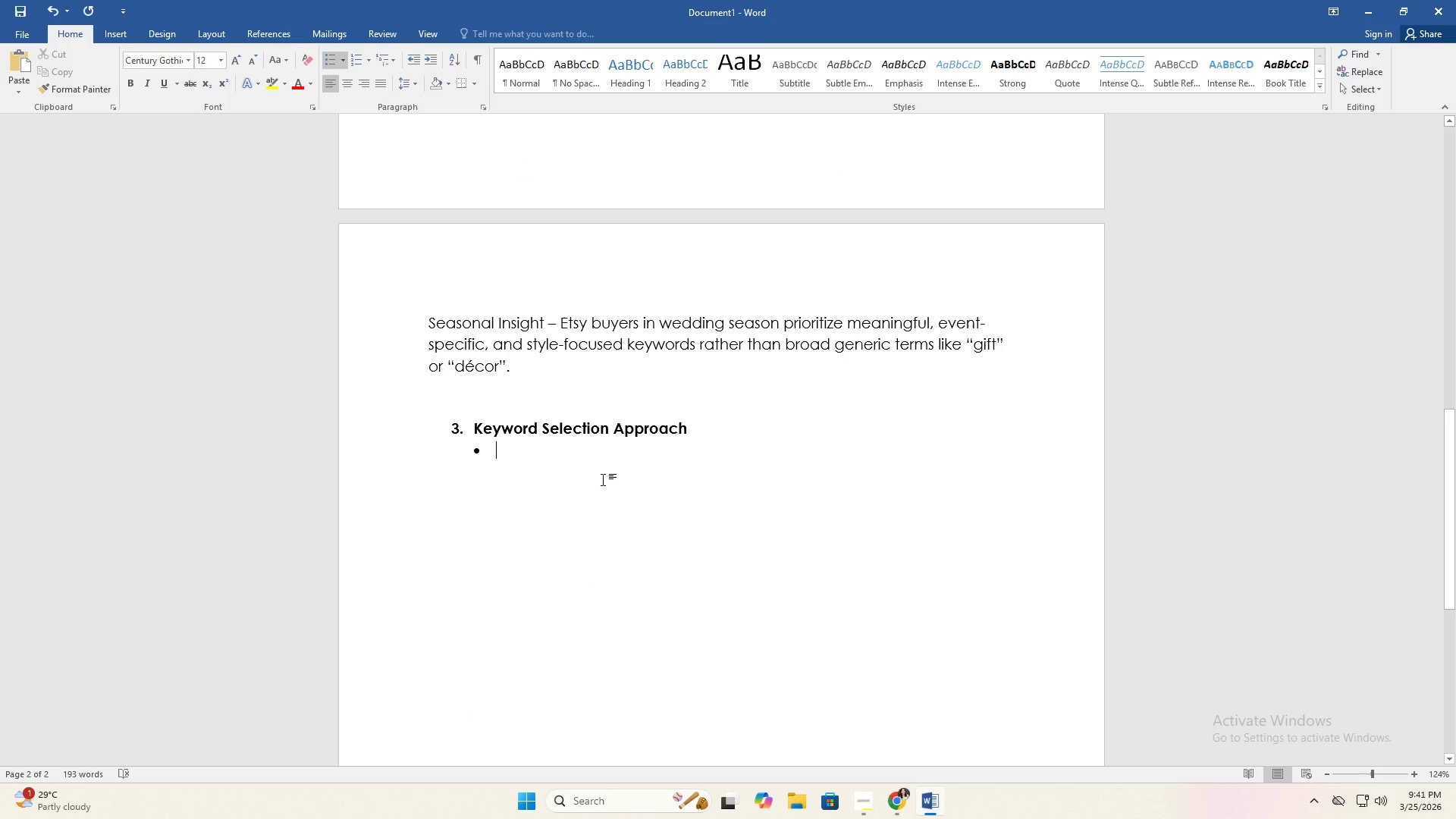 
type(Identify Primary Keywords)
 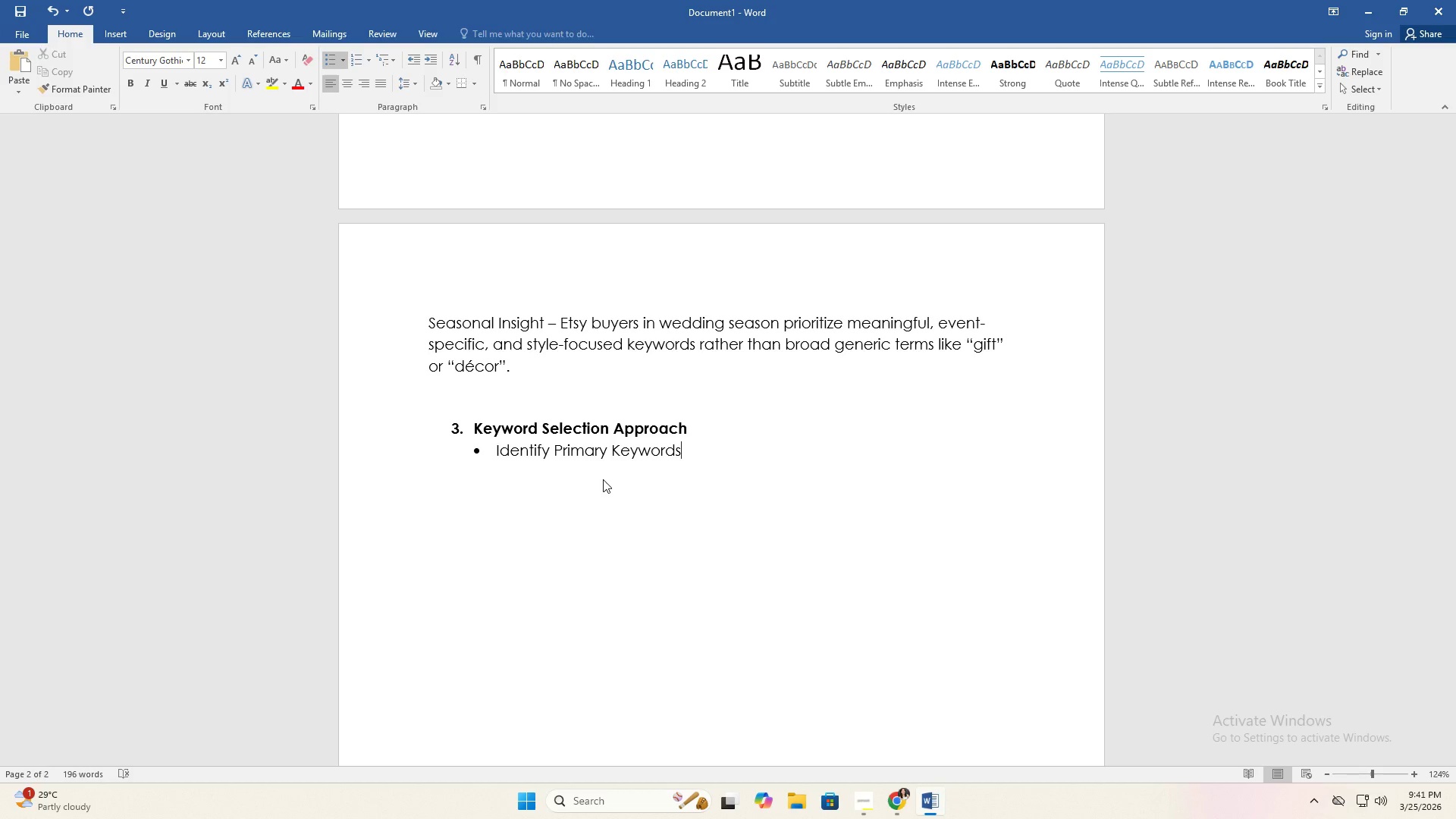 
key(Space)
 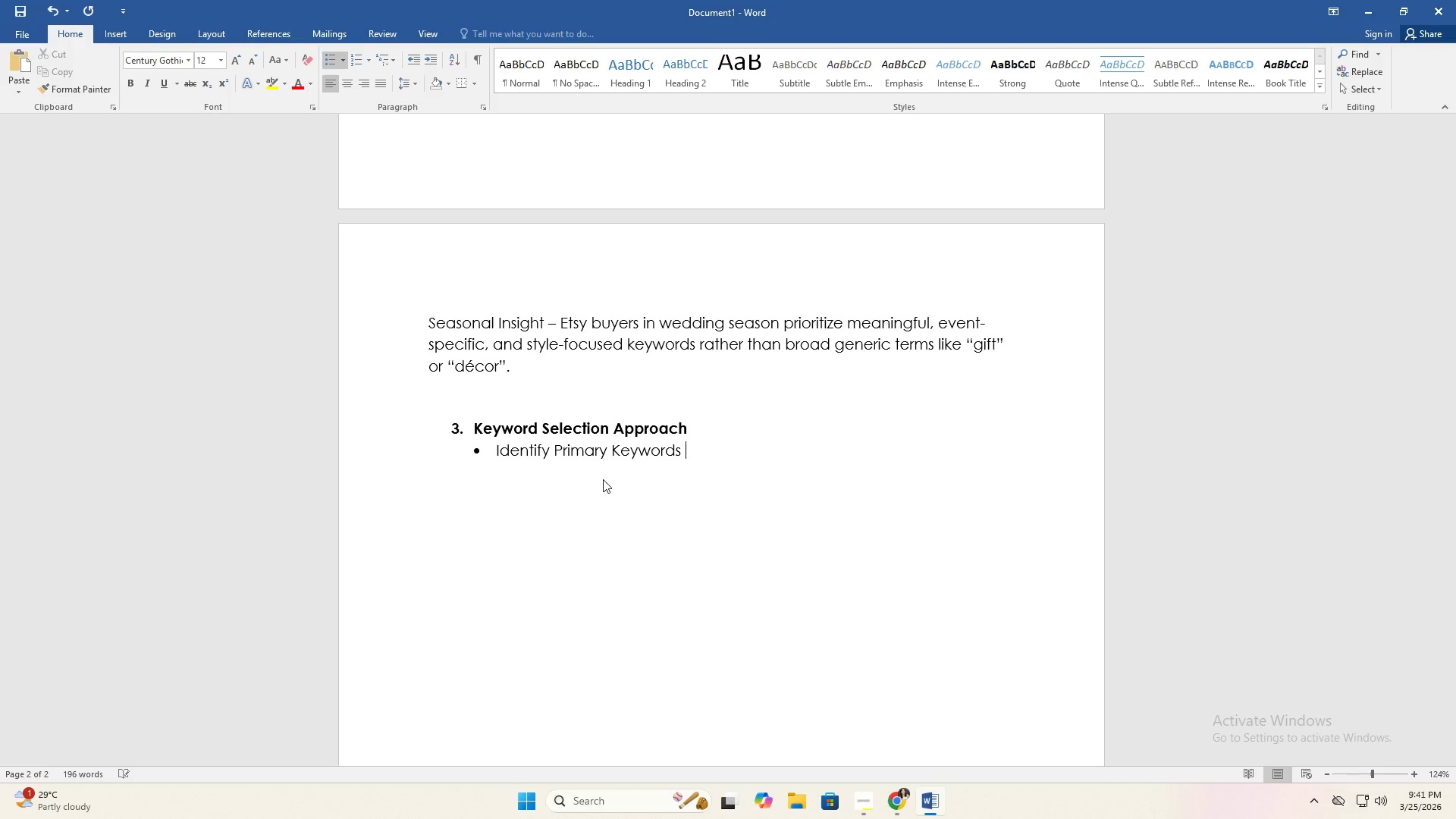 
key(Minus)
 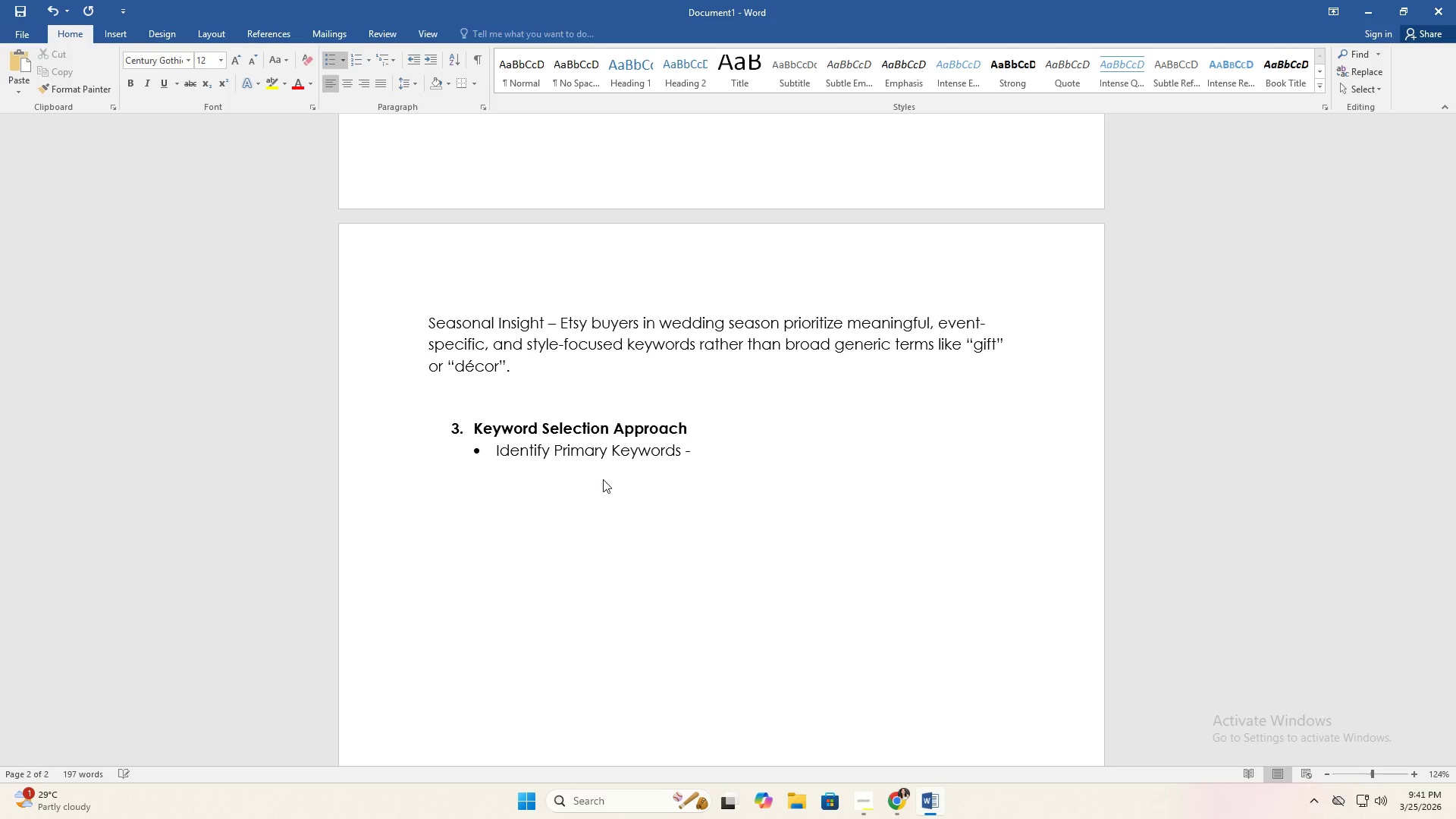 
key(Space)
 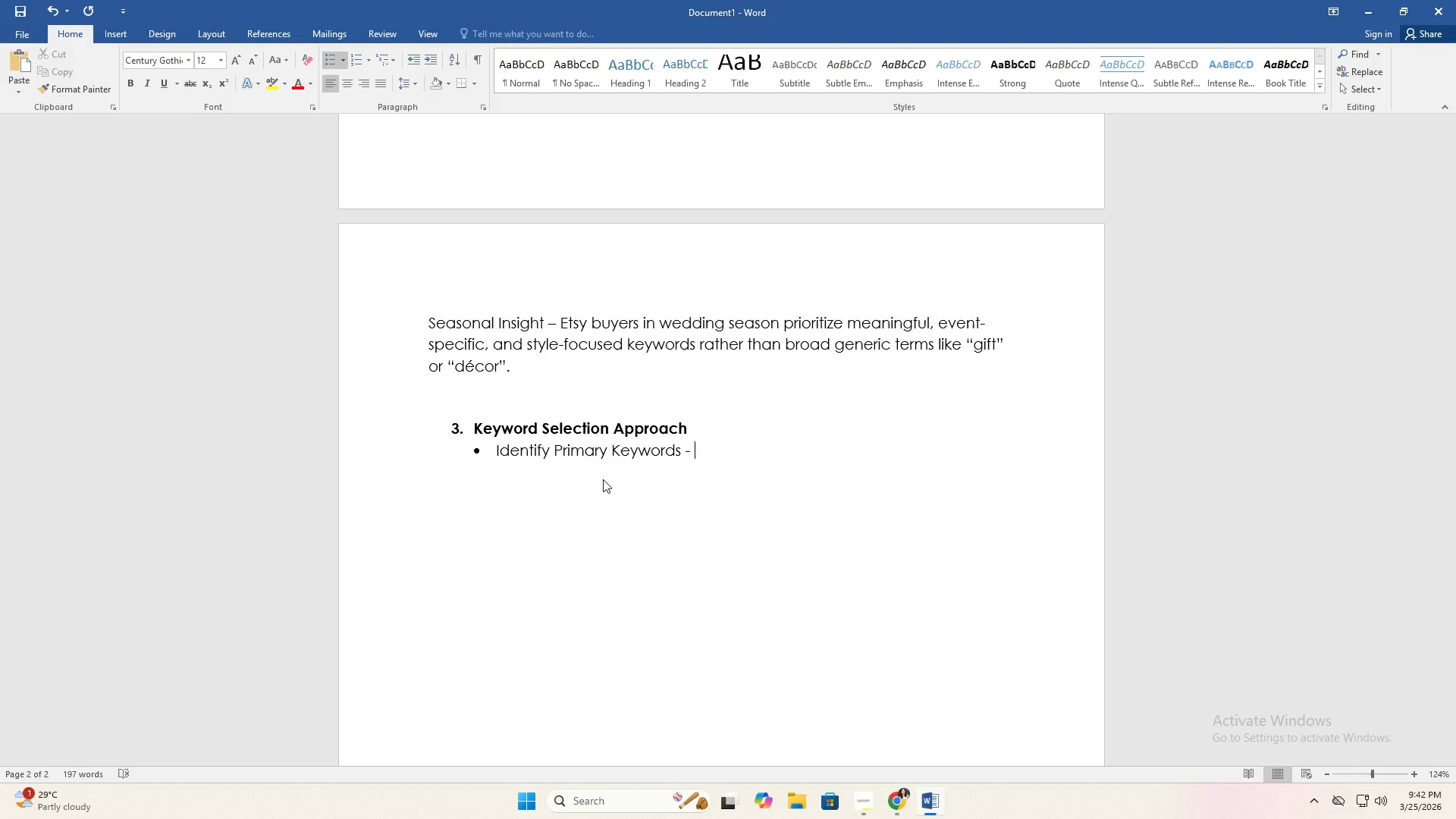 
wait(7.58)
 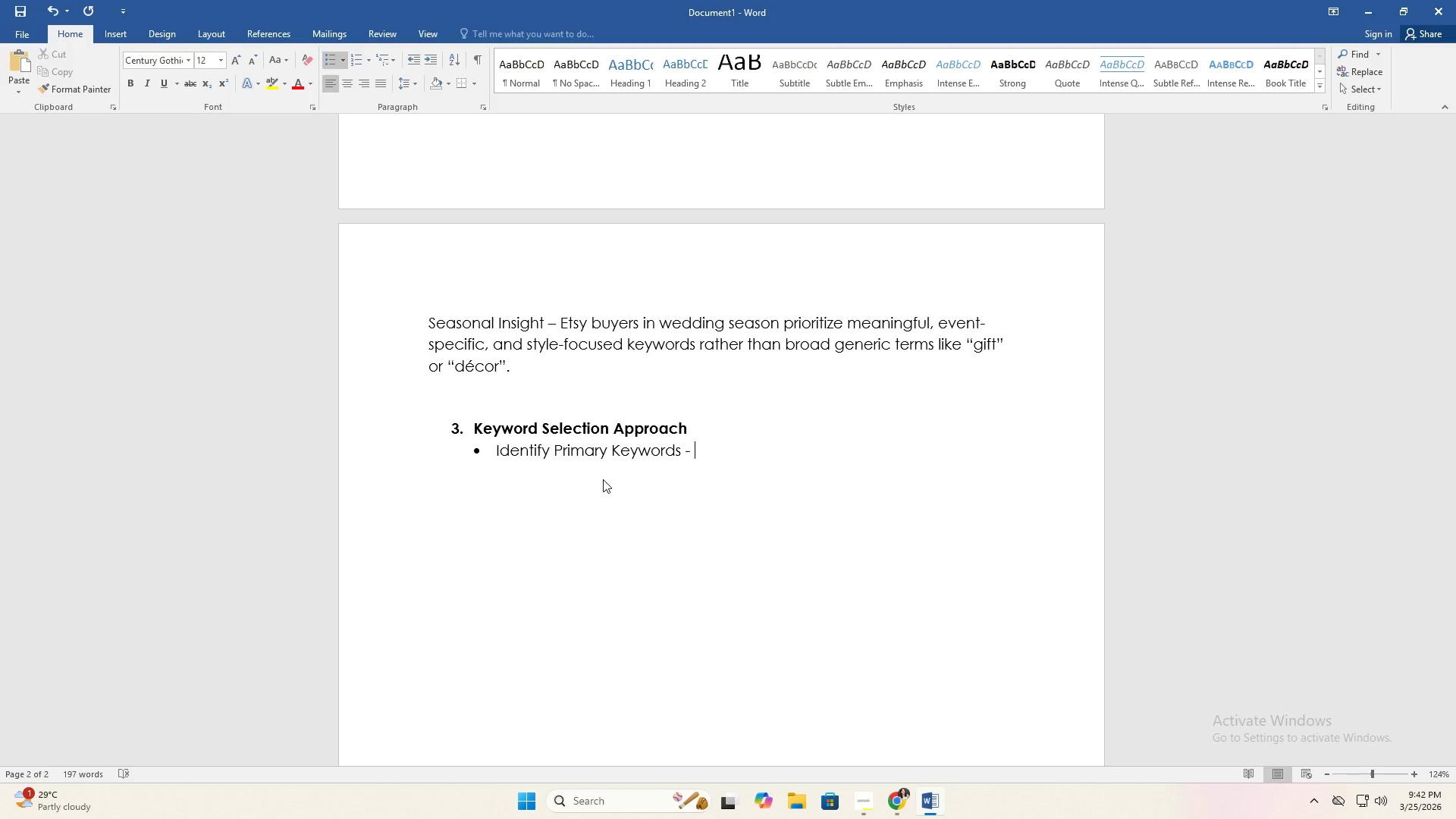 
key(Backspace)
 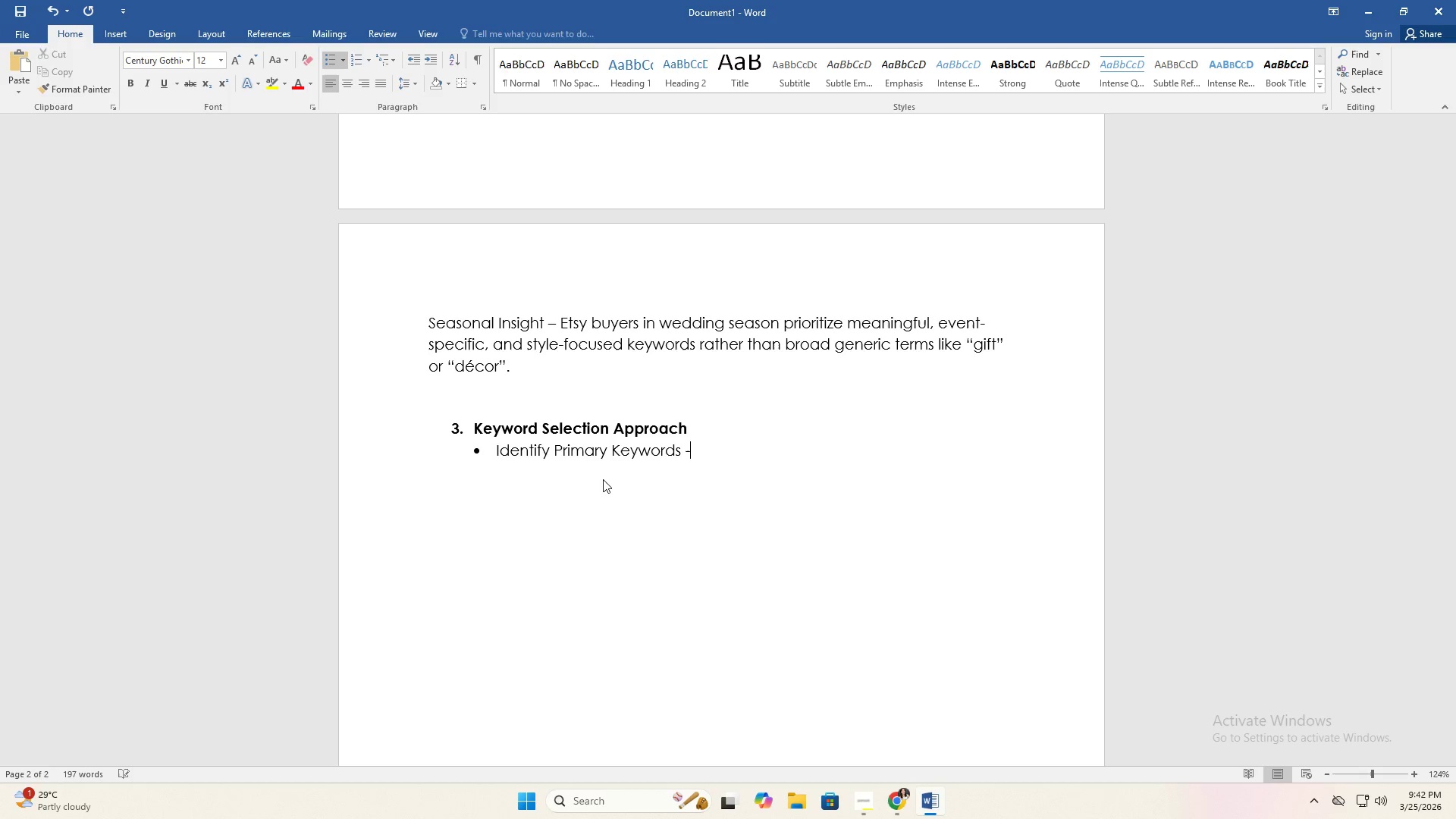 
key(Backspace)
 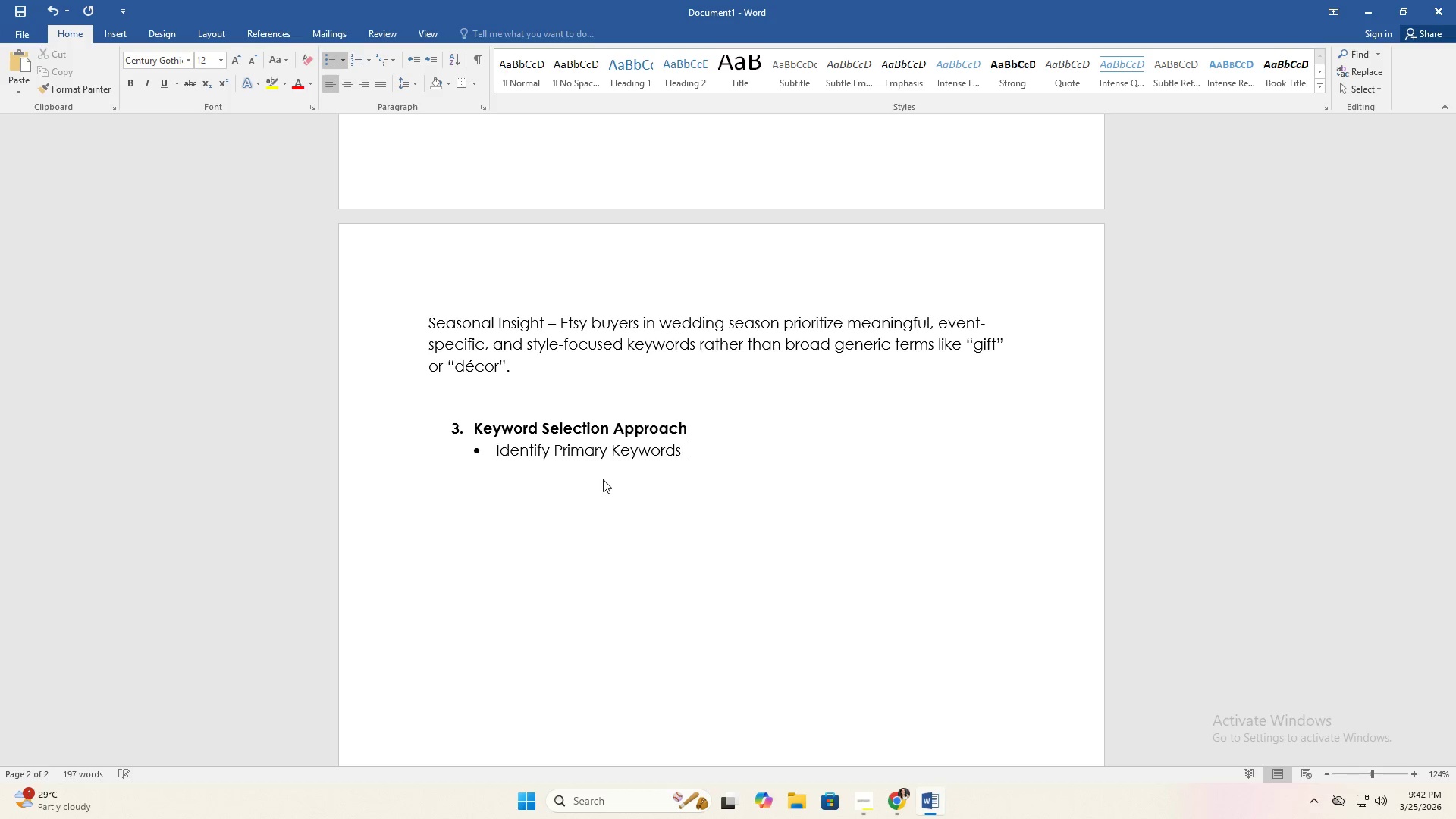 
key(Enter)
 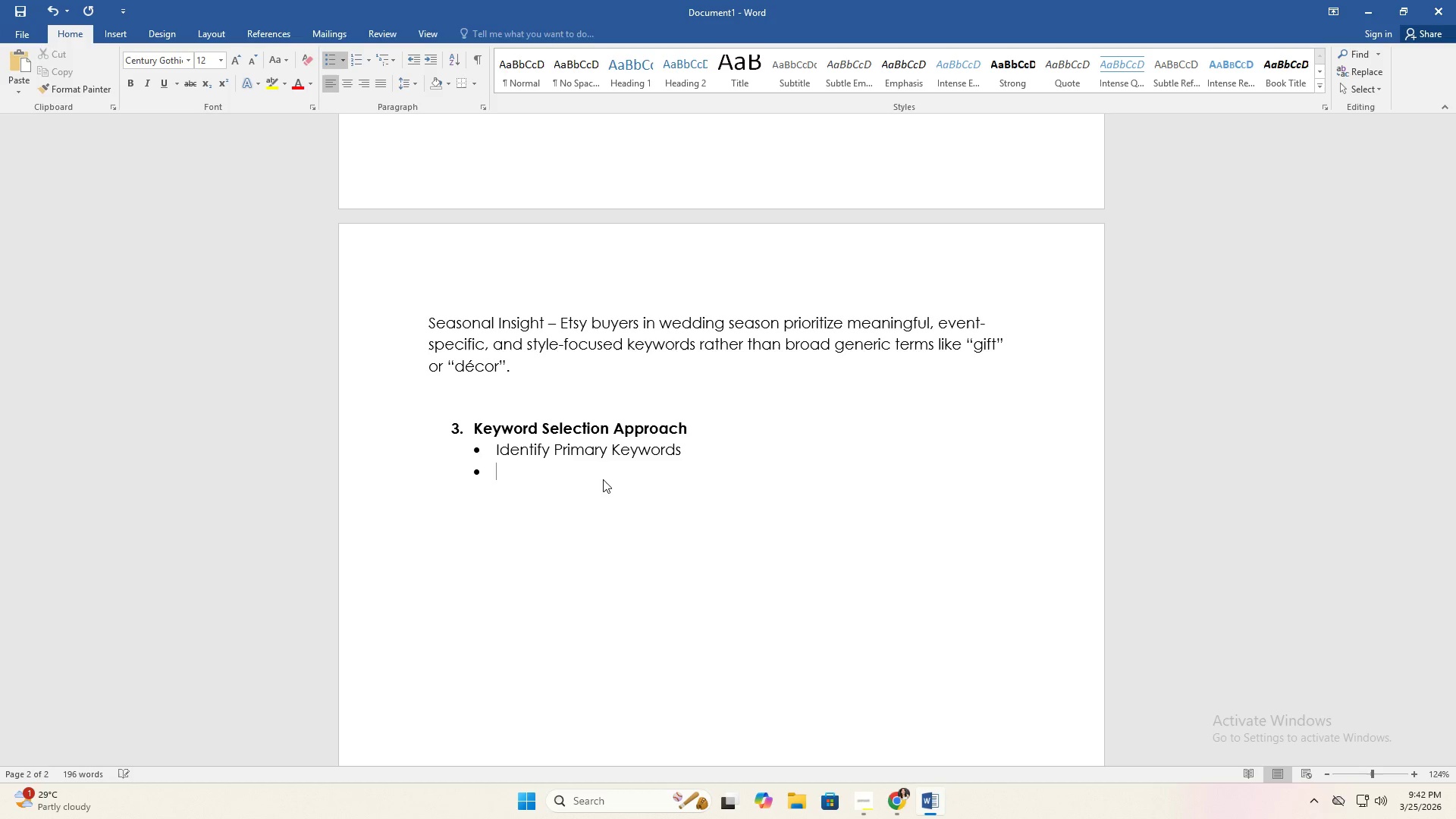 
type(Identify Secondary Keywords)
 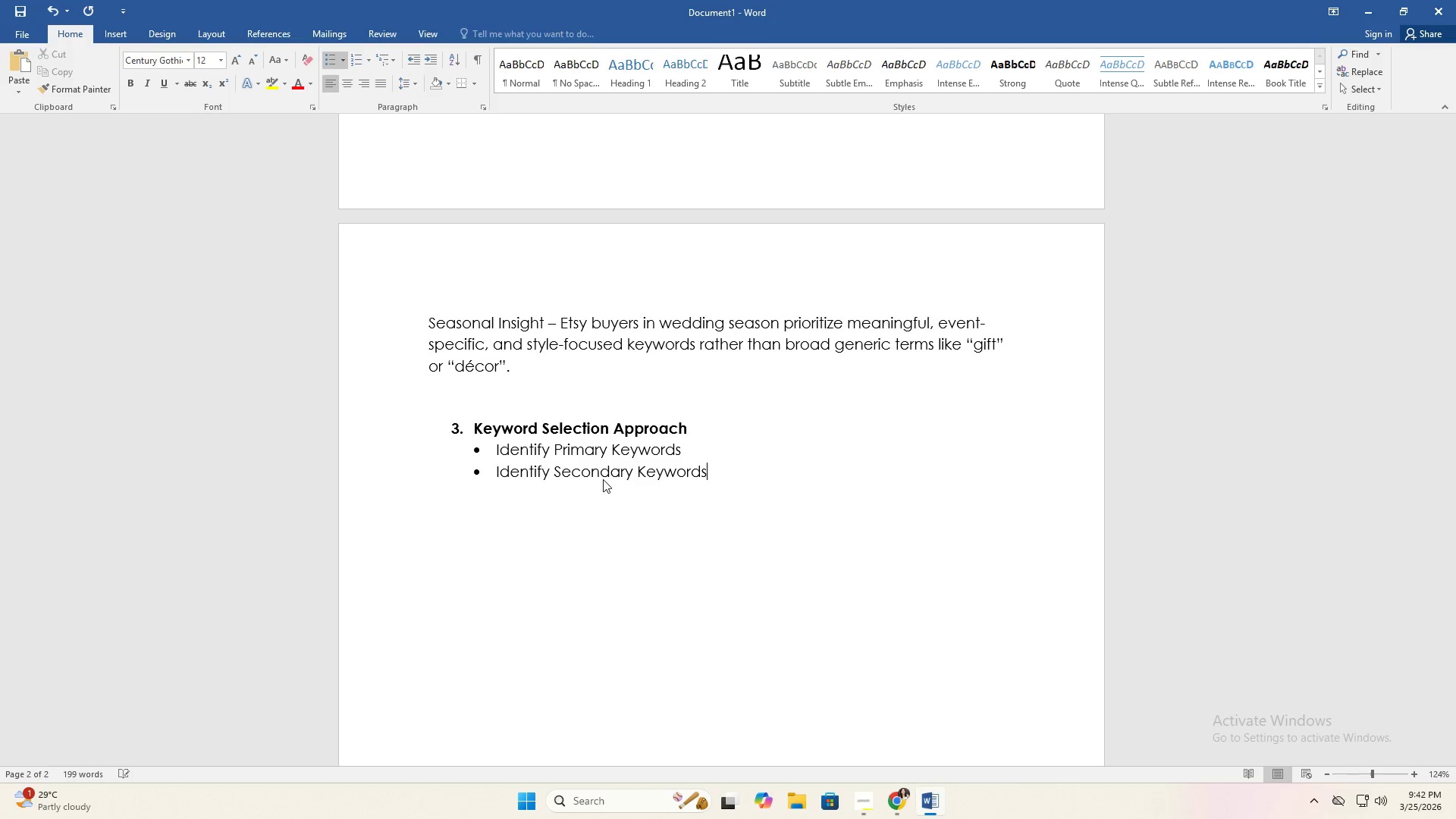 
key(Enter)
 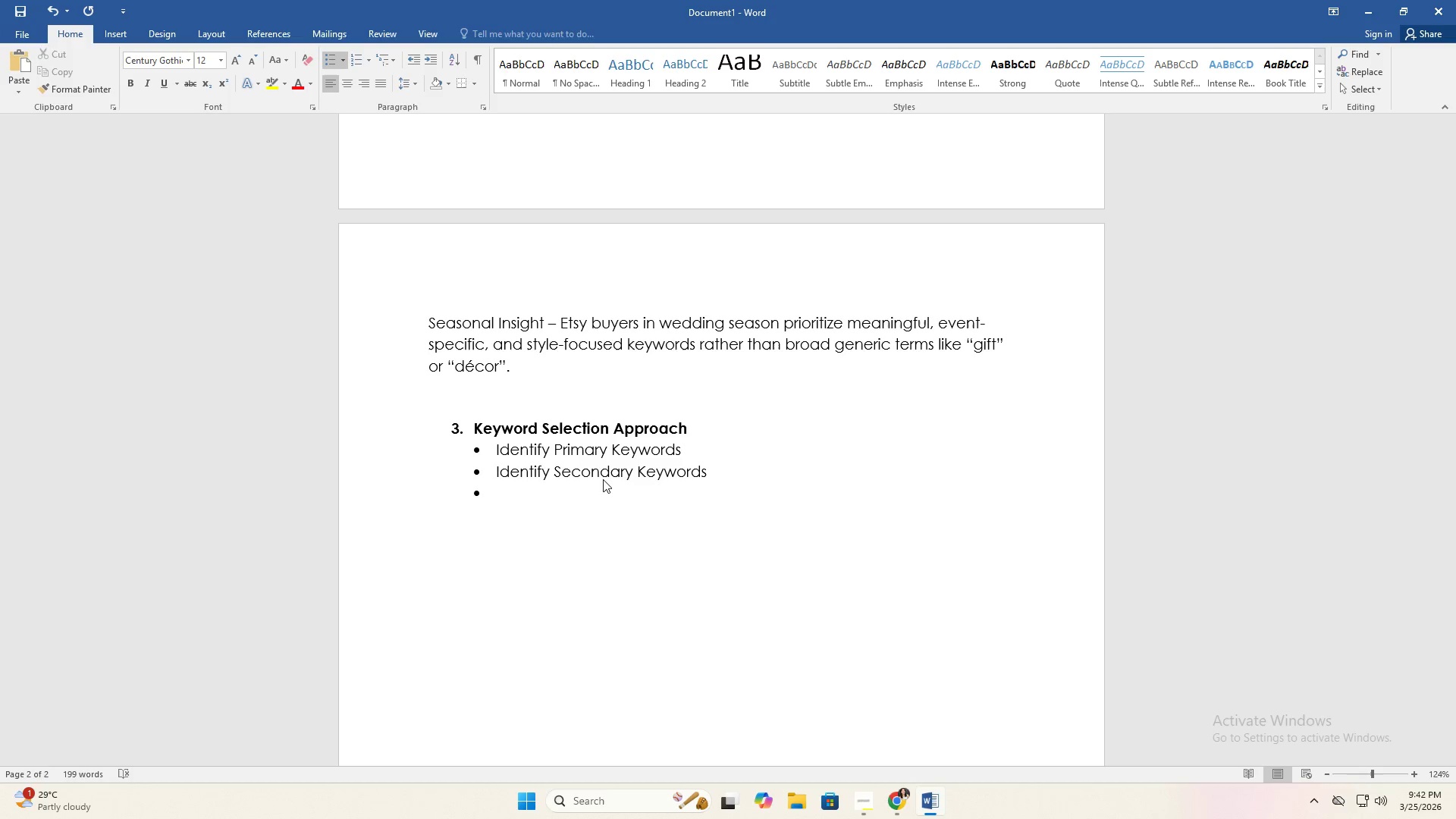 
type(Mix Broad & Long )
key(Backspace)
type(-Tail Keywords)
 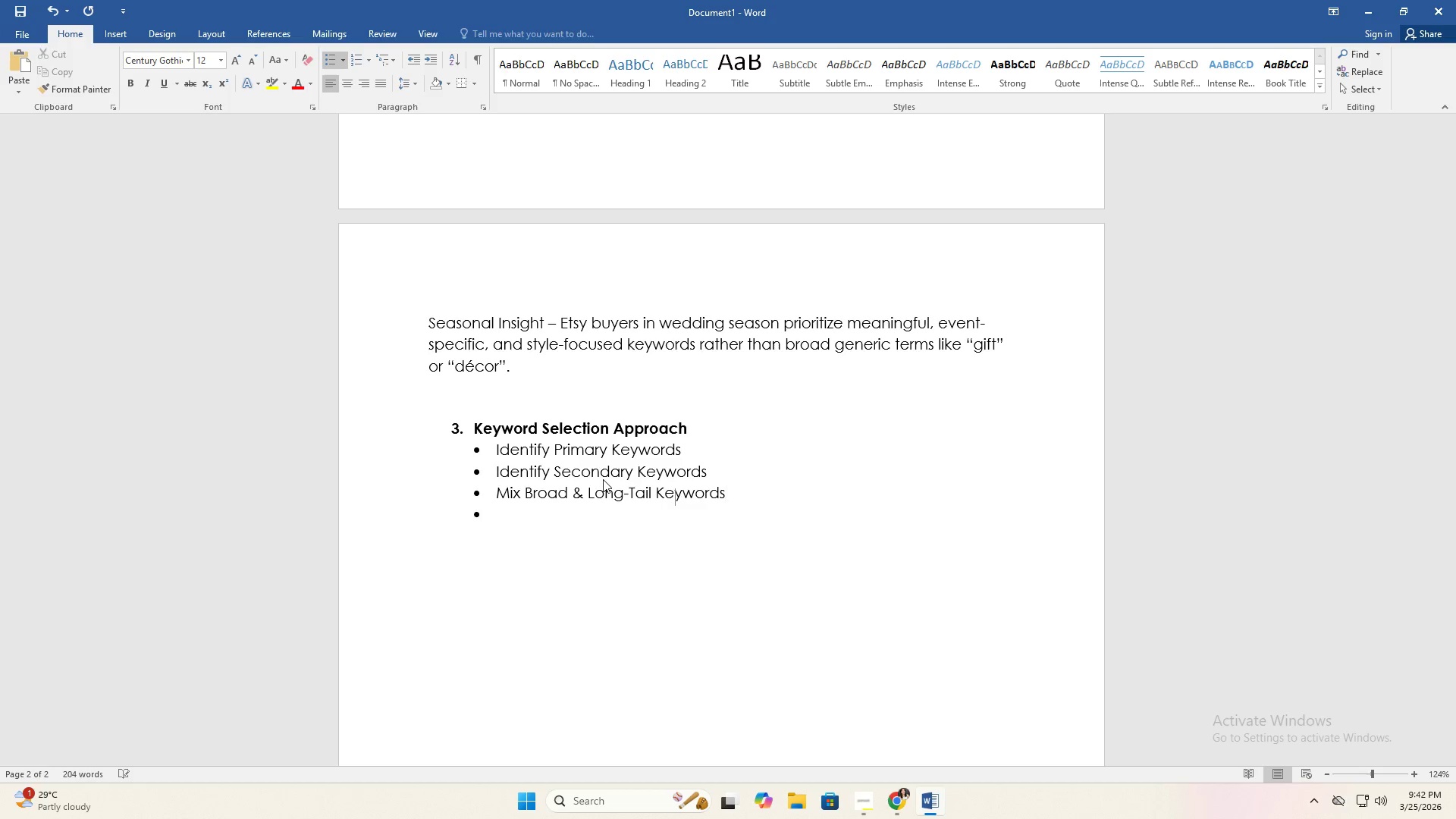 
 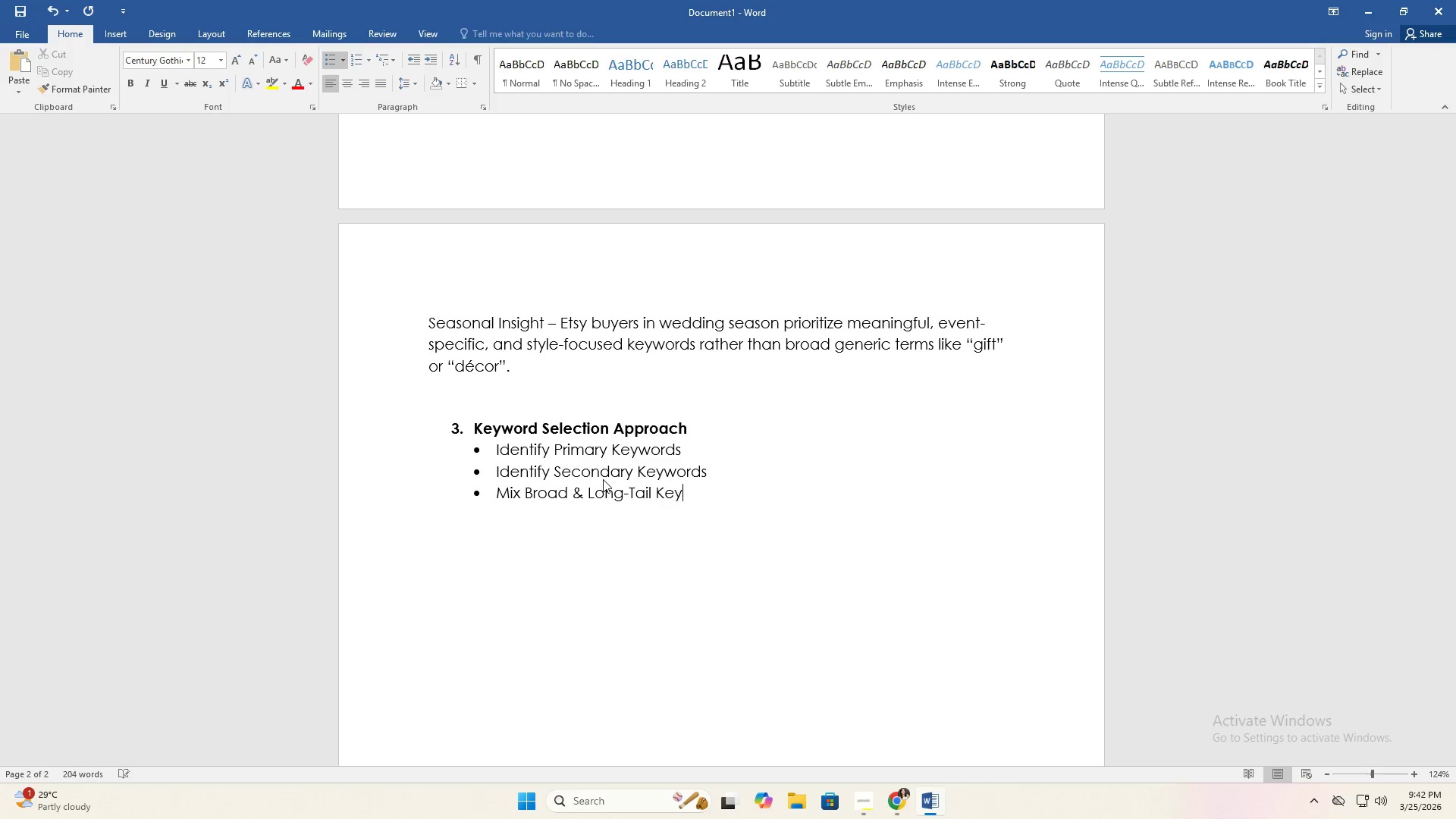 
key(Enter)
 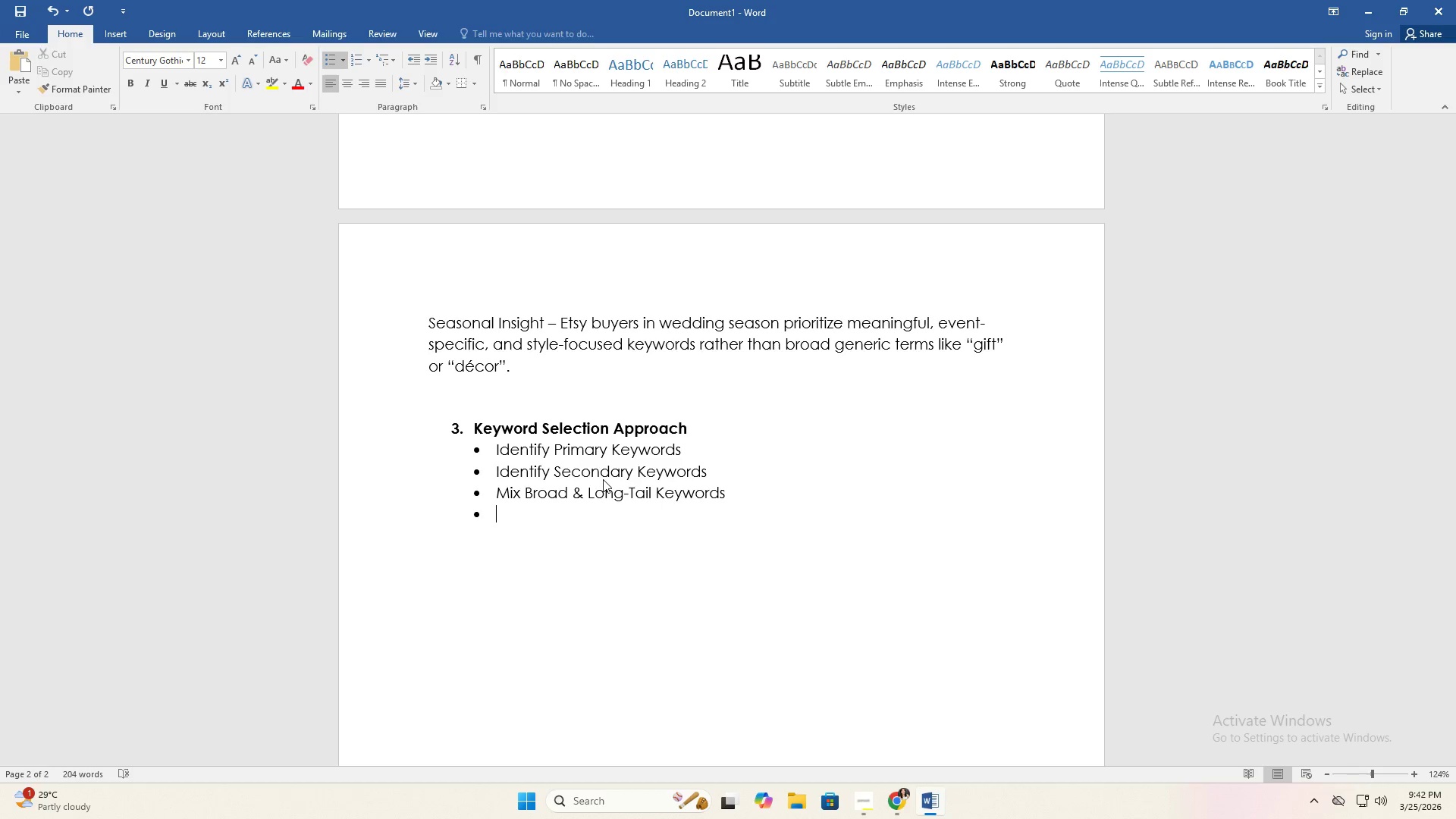 
type(Avoid Generic Terms)
 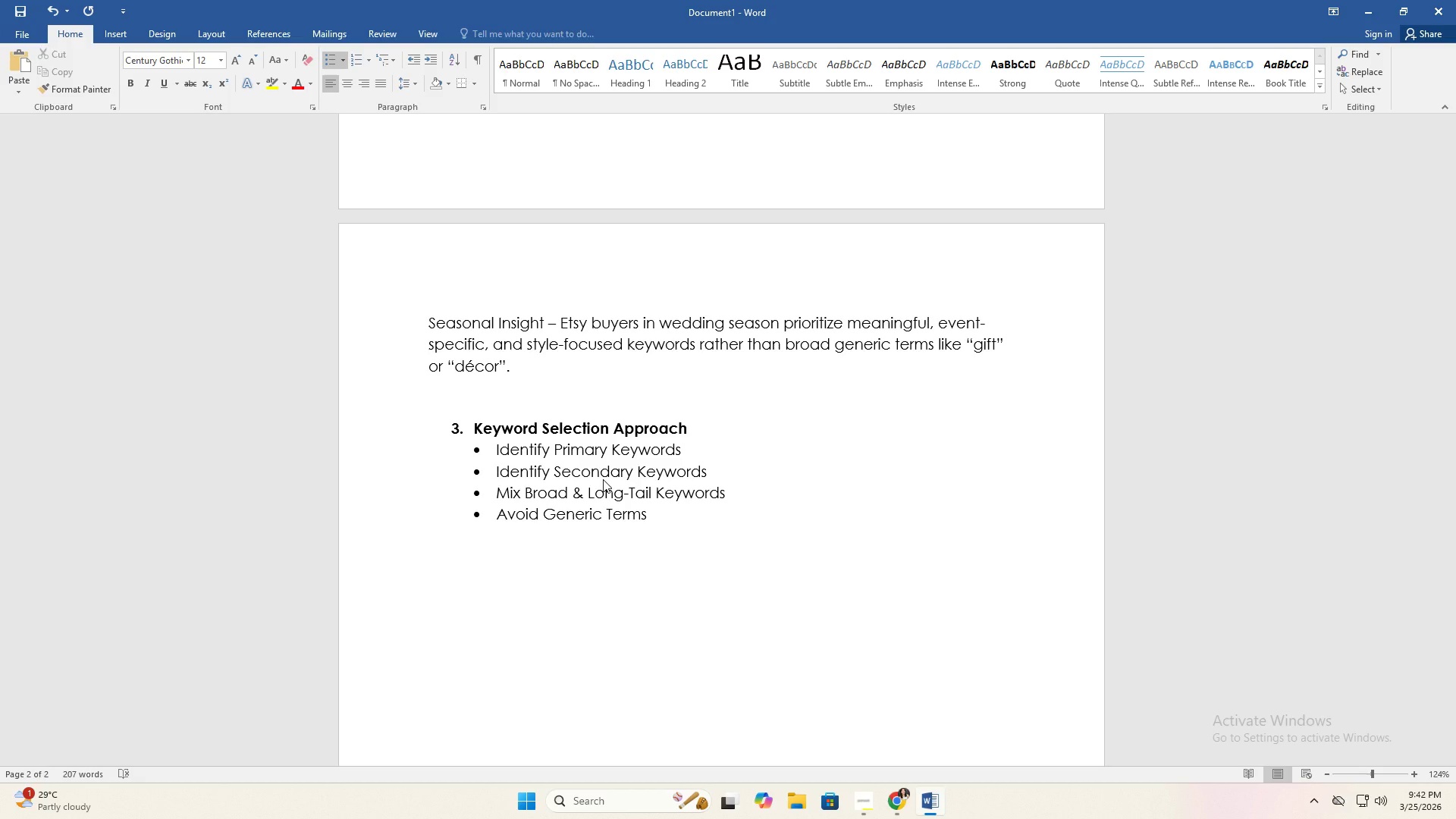 
wait(6.95)
 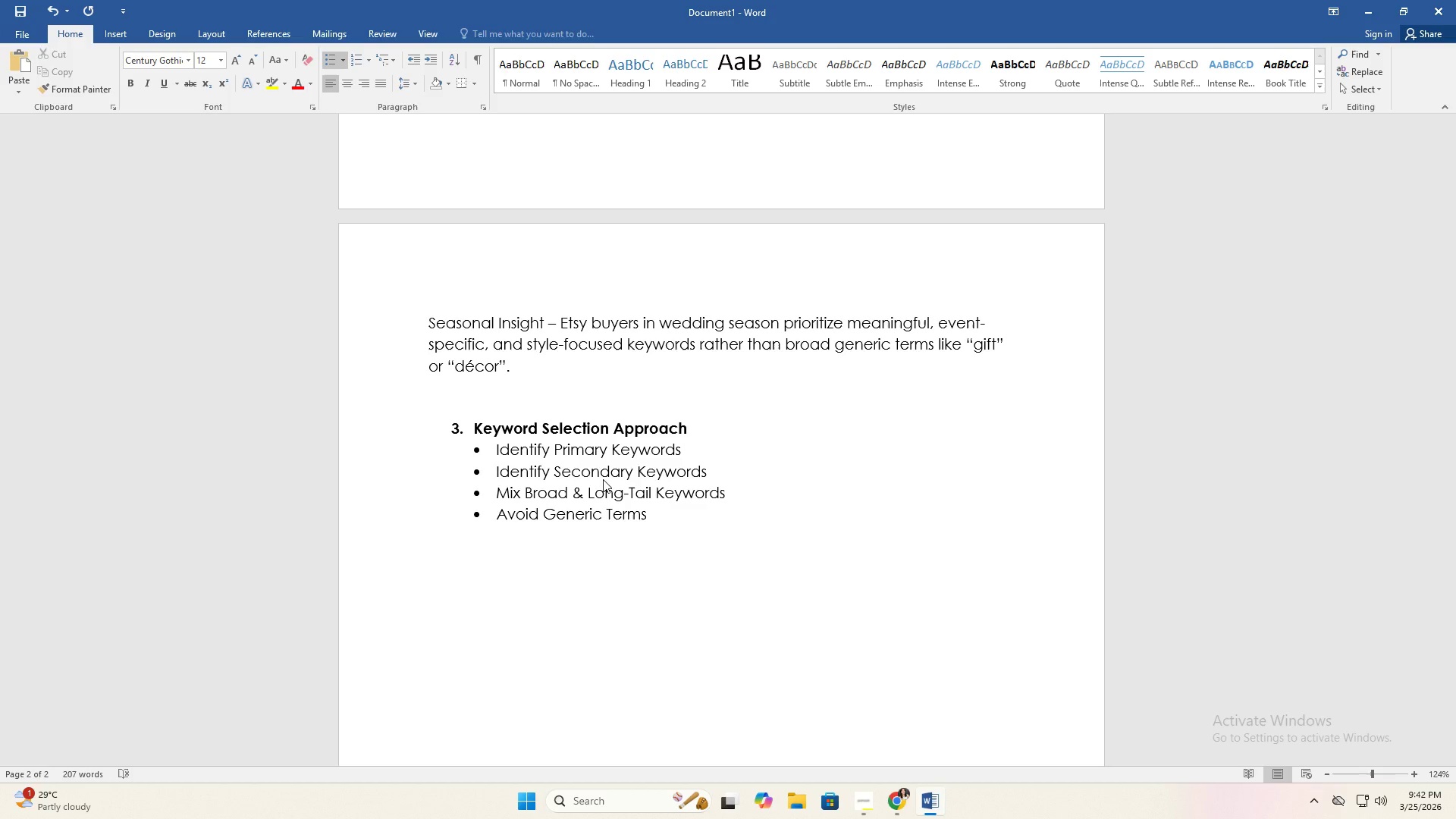 
scroll: coordinate [665, 604], scroll_direction: up, amount: 2.0
 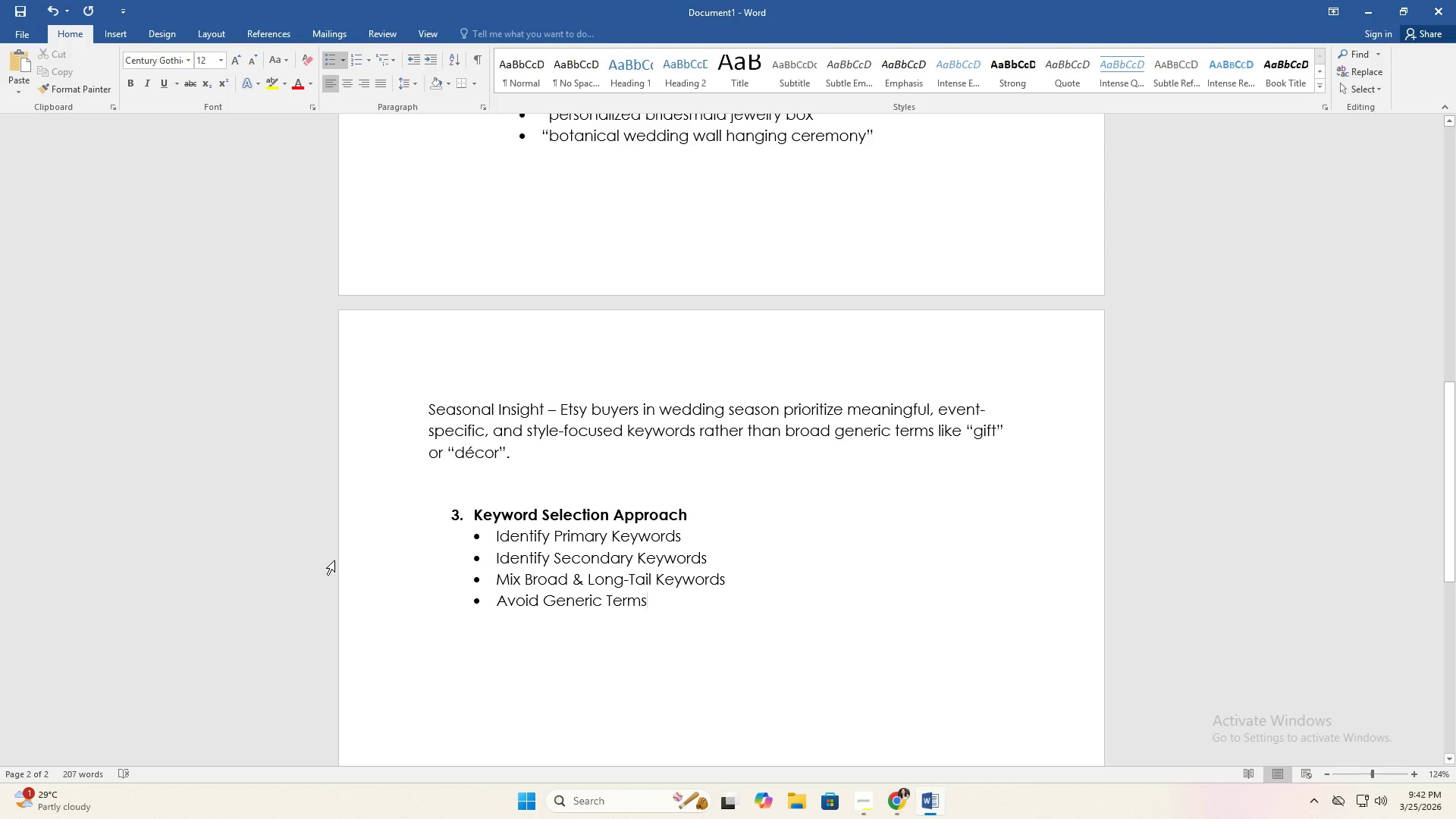 
left_click([811, 481])
 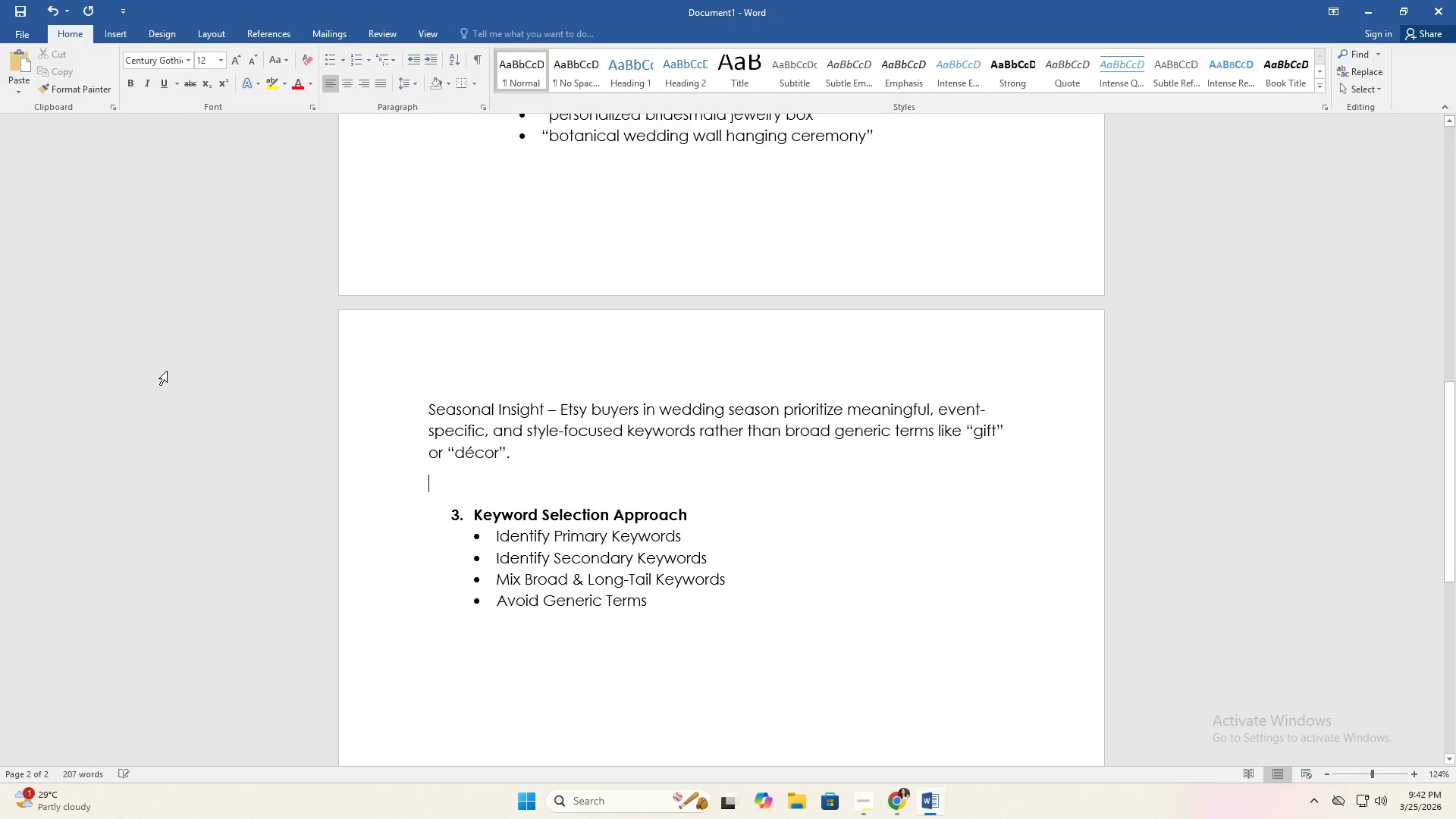 
left_click([265, 419])
 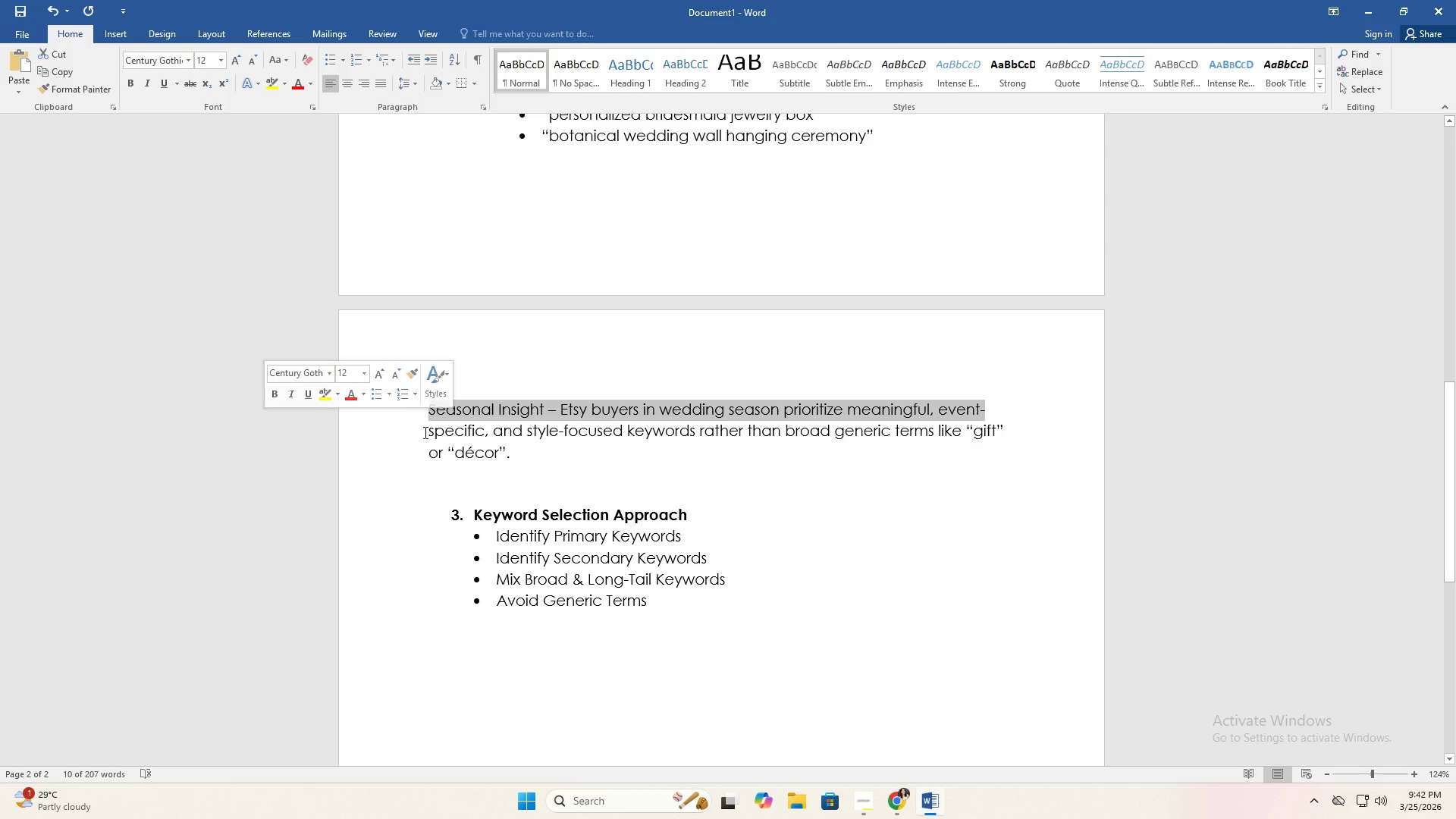 
left_click([635, 503])
 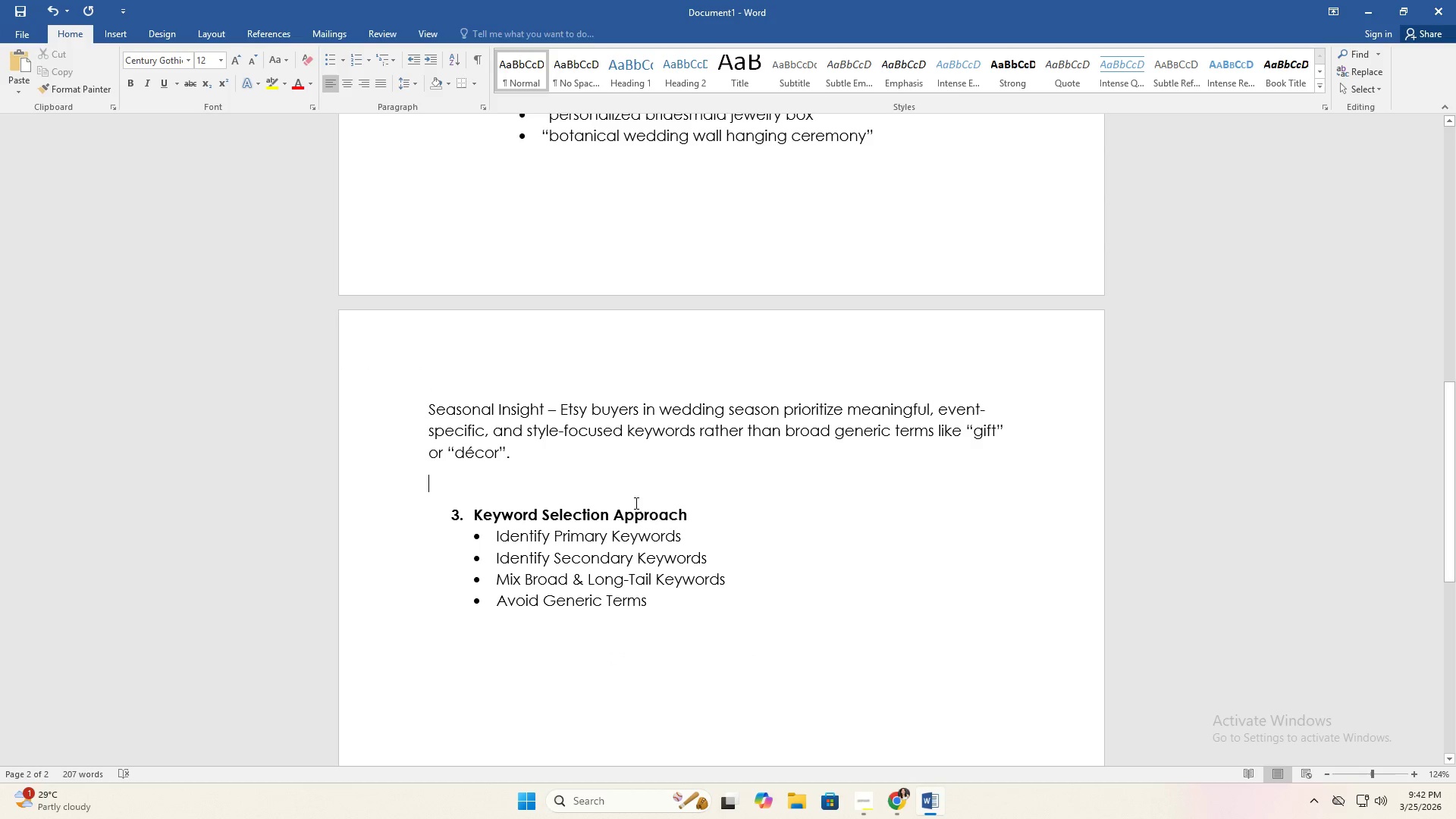 
key(Alt+AltLeft)
 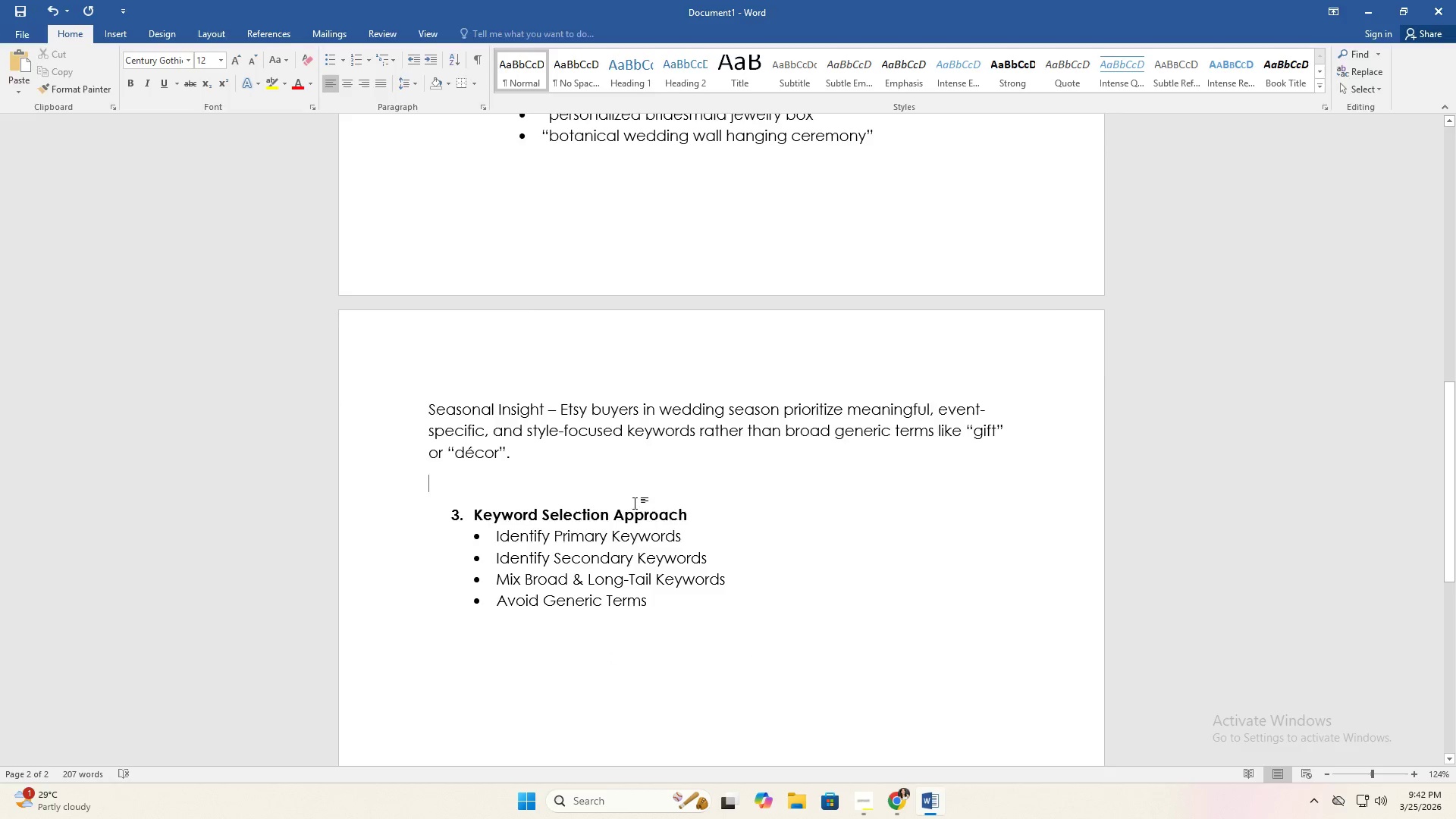 
key(Alt+Tab)